 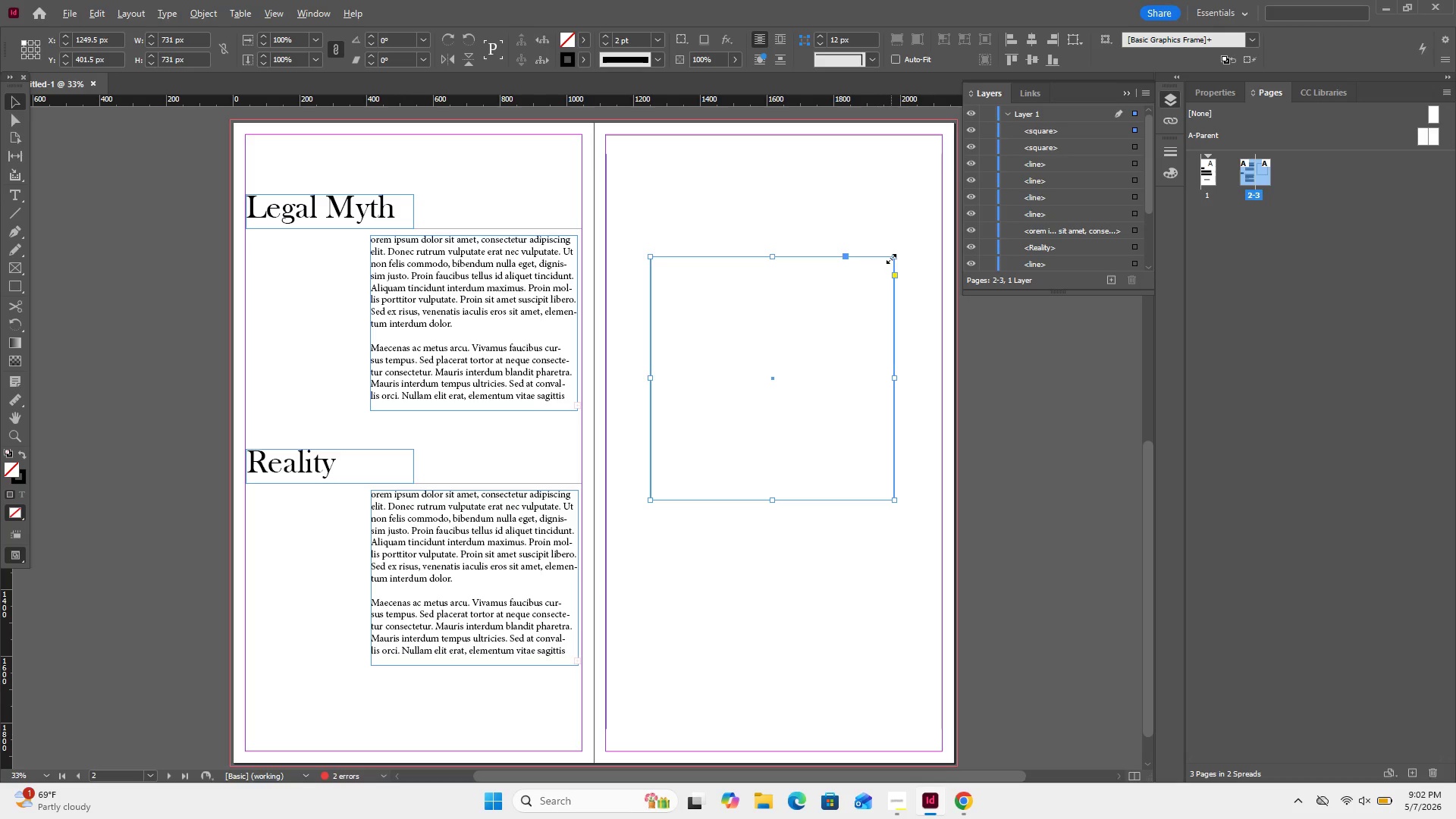 
left_click_drag(start_coordinate=[891, 259], to_coordinate=[878, 269])
 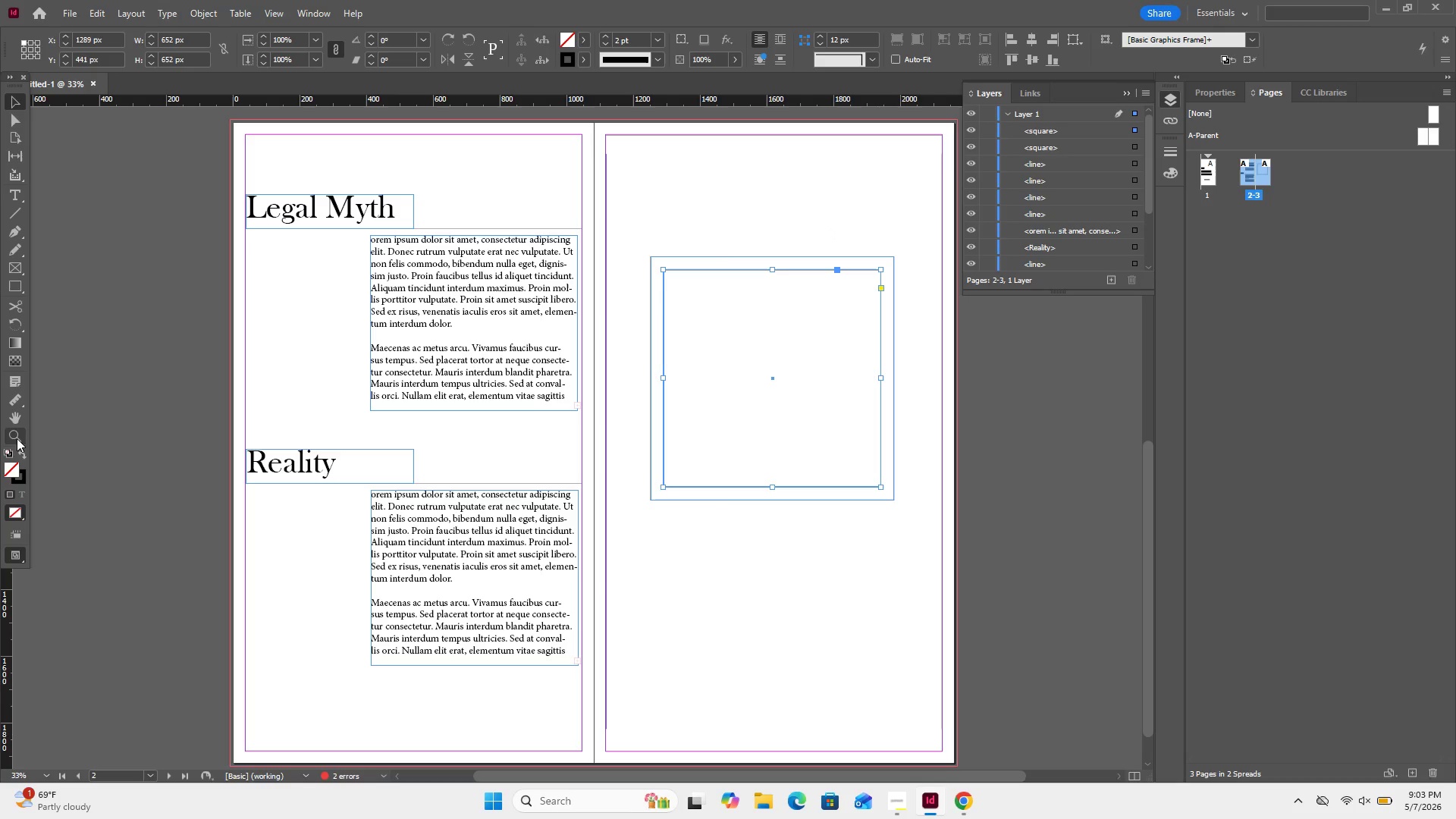 
wait(6.09)
 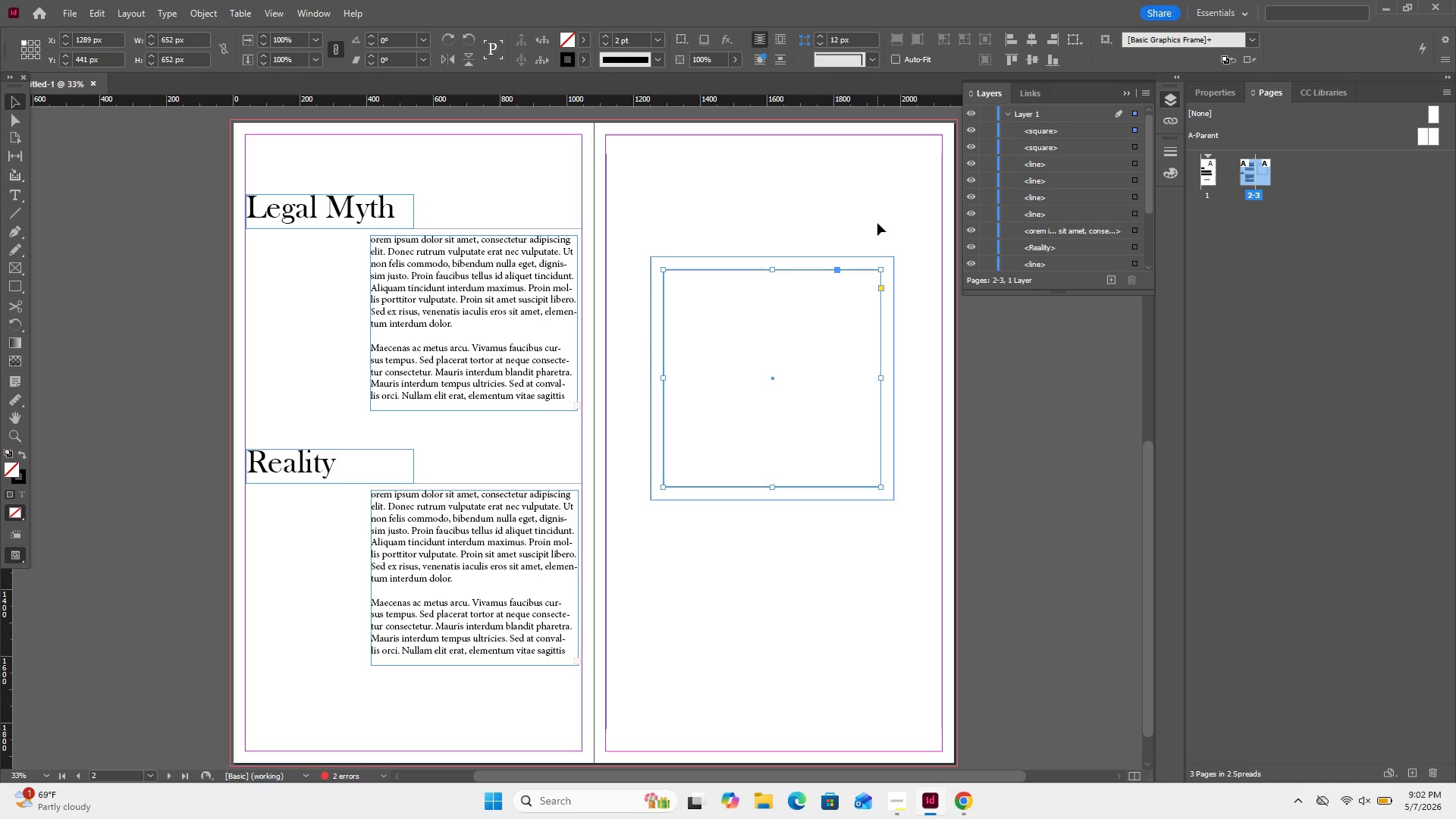 
left_click([22, 453])
 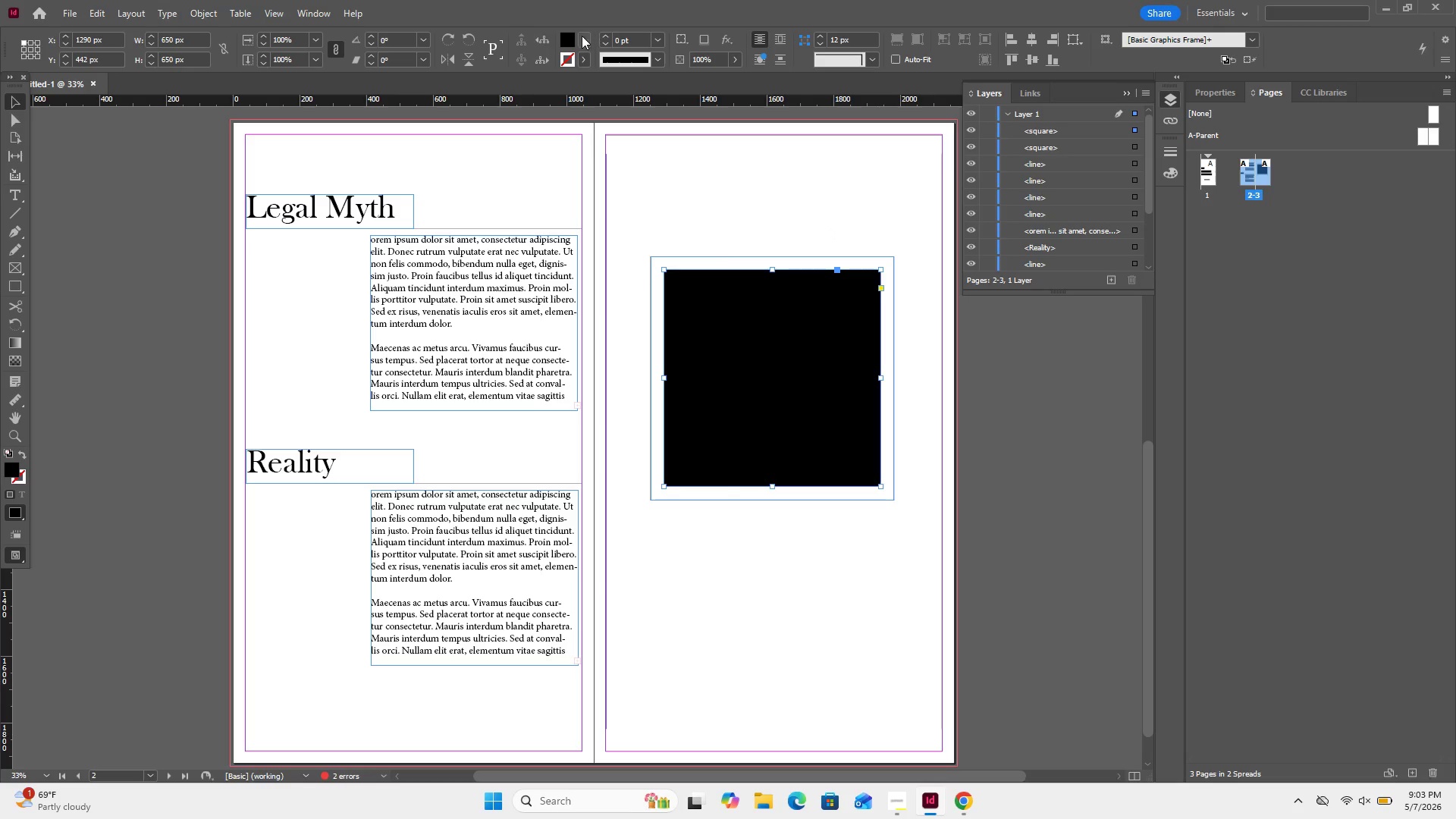 
double_click([563, 44])
 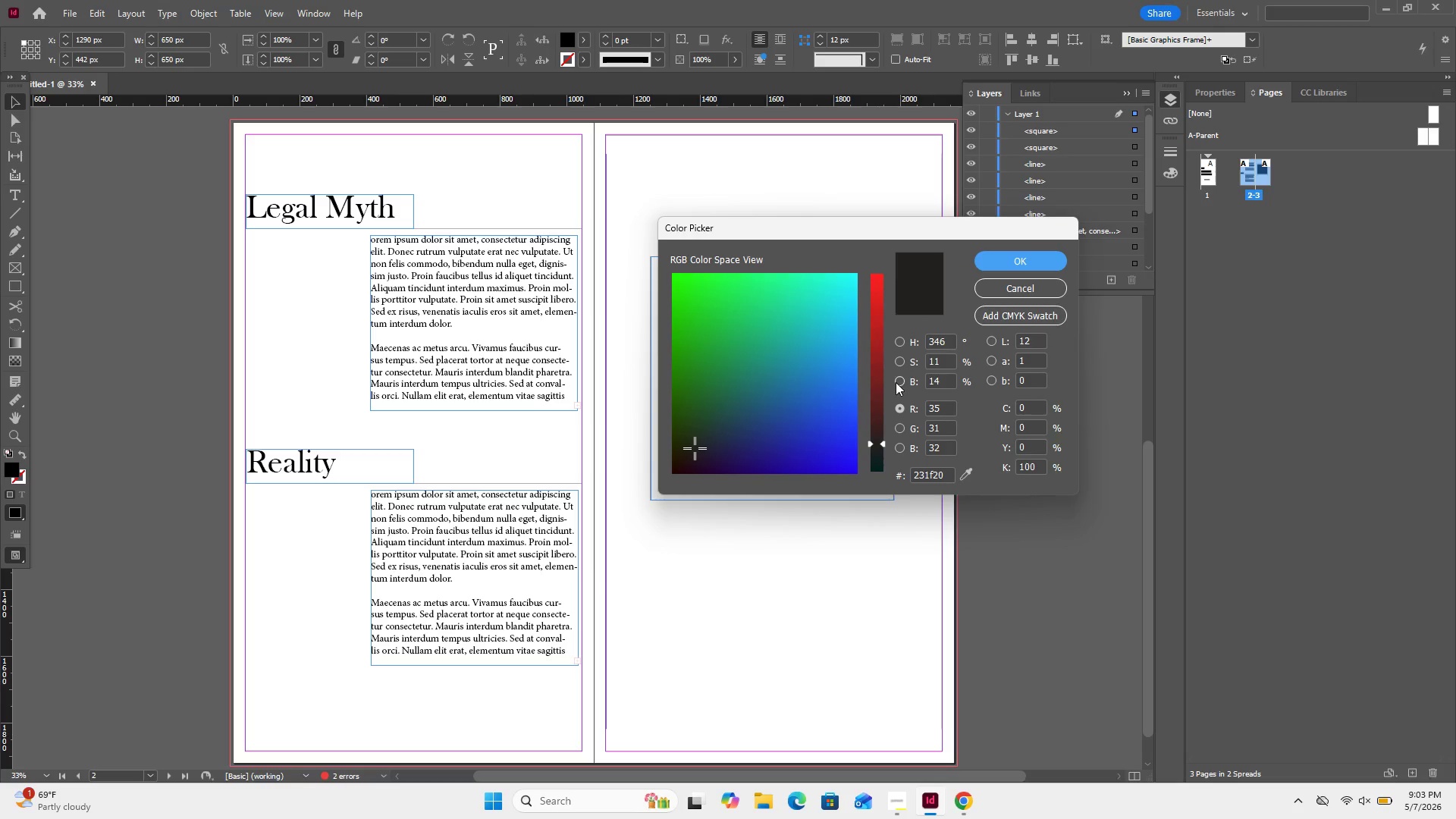 
left_click_drag(start_coordinate=[875, 391], to_coordinate=[876, 388])
 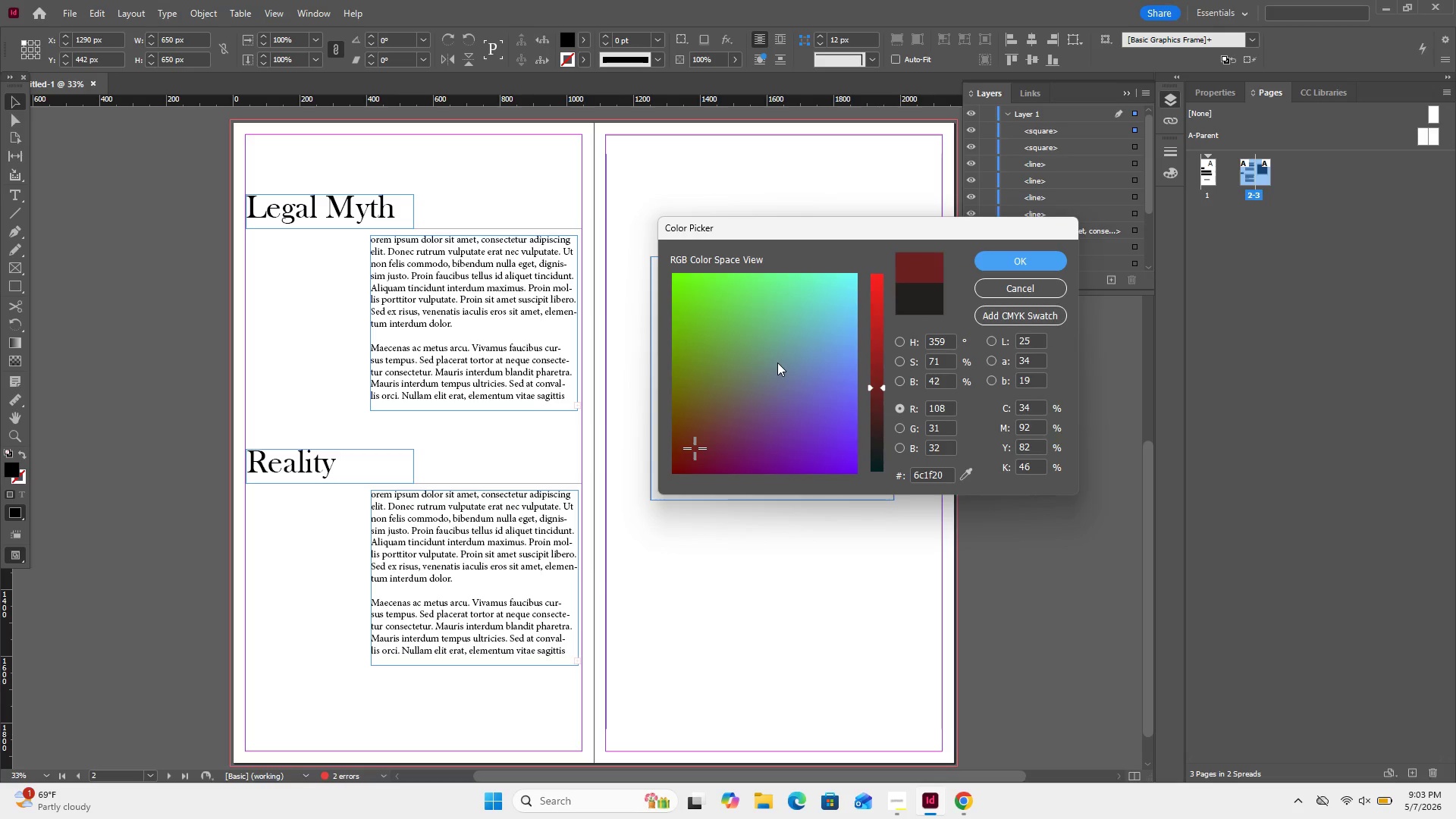 
left_click([777, 362])
 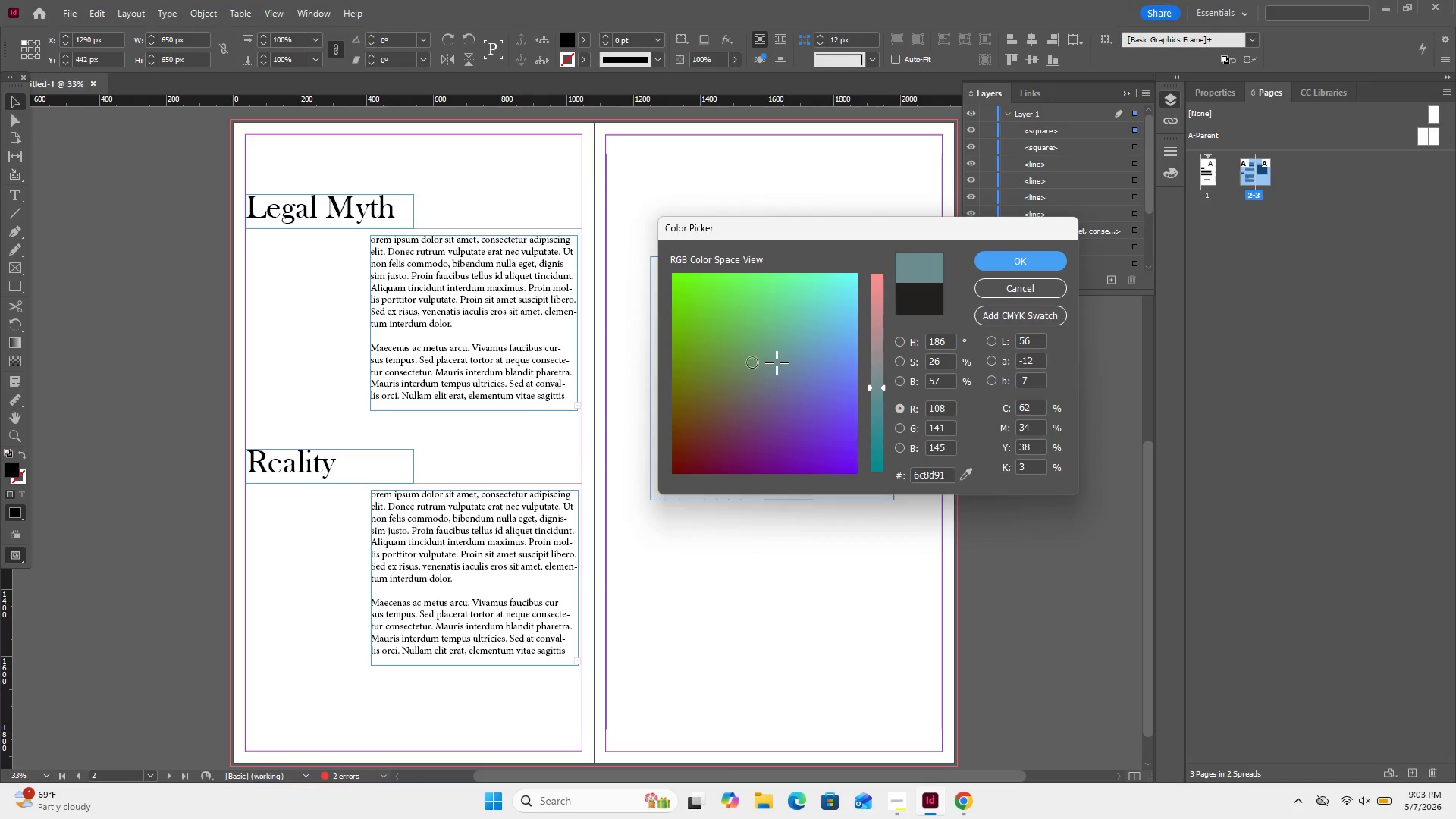 
left_click_drag(start_coordinate=[752, 362], to_coordinate=[743, 362])
 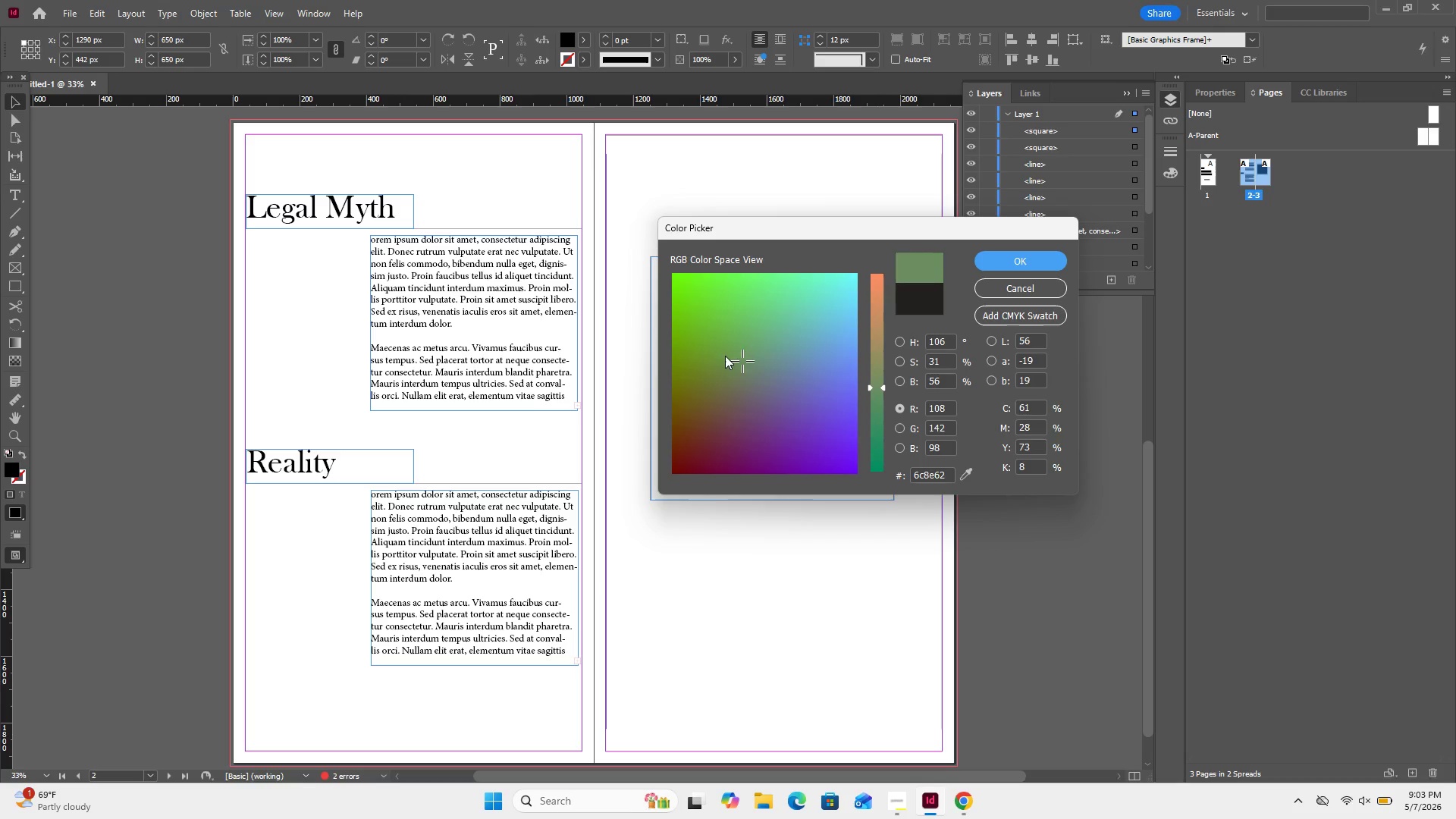 
left_click_drag(start_coordinate=[725, 356], to_coordinate=[726, 315])
 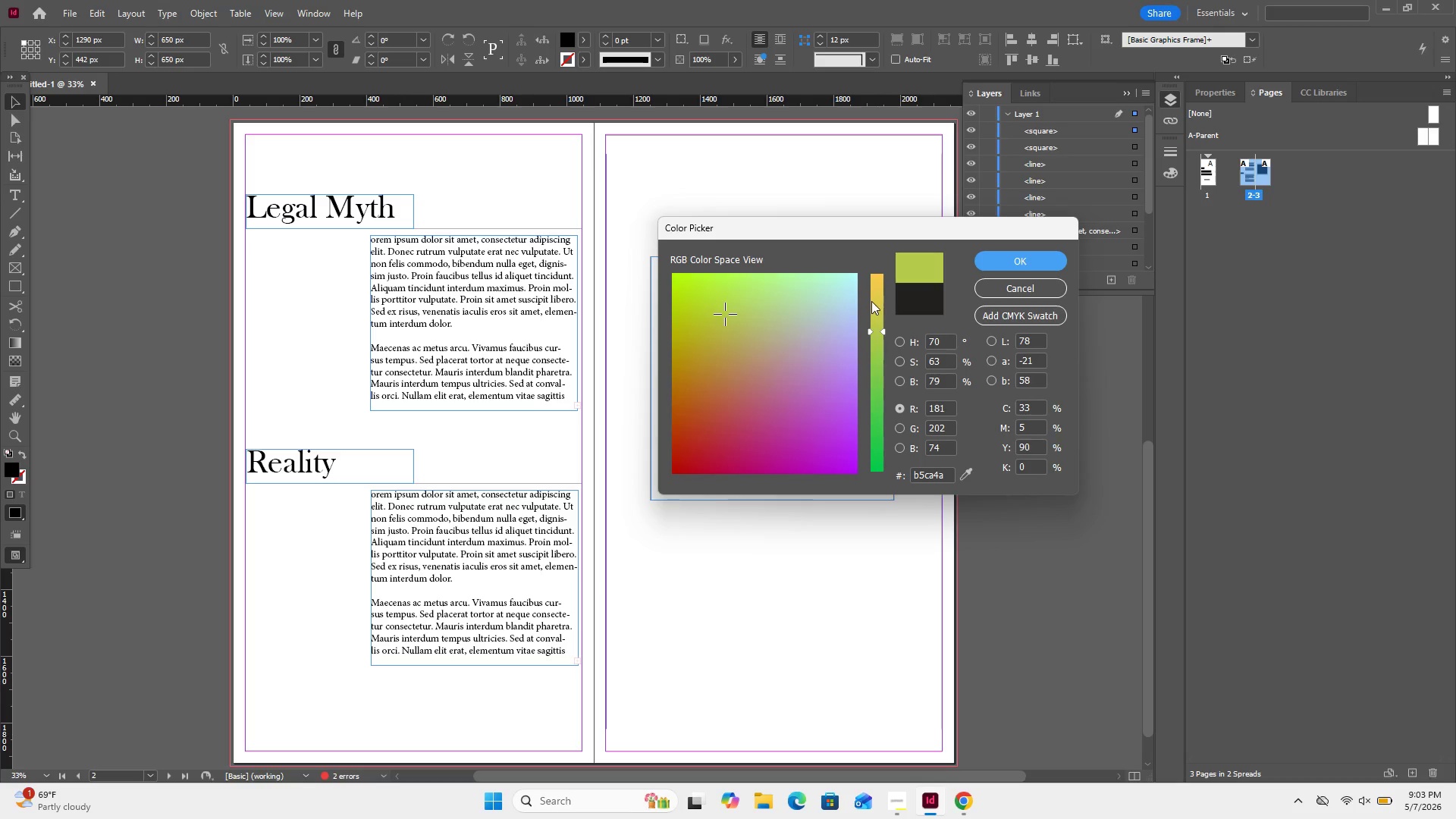 
left_click([879, 318])
 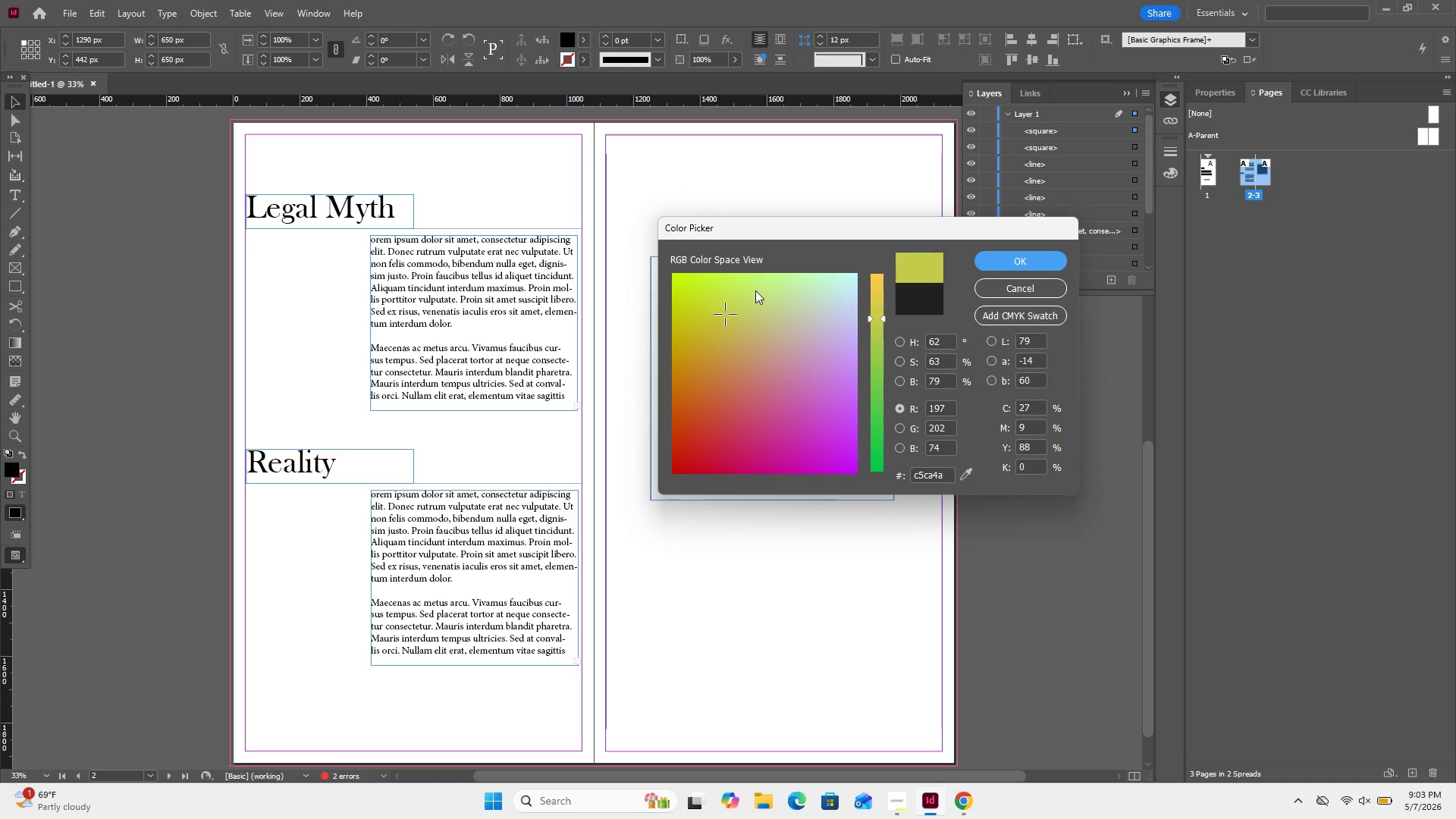 
left_click_drag(start_coordinate=[748, 290], to_coordinate=[803, 294])
 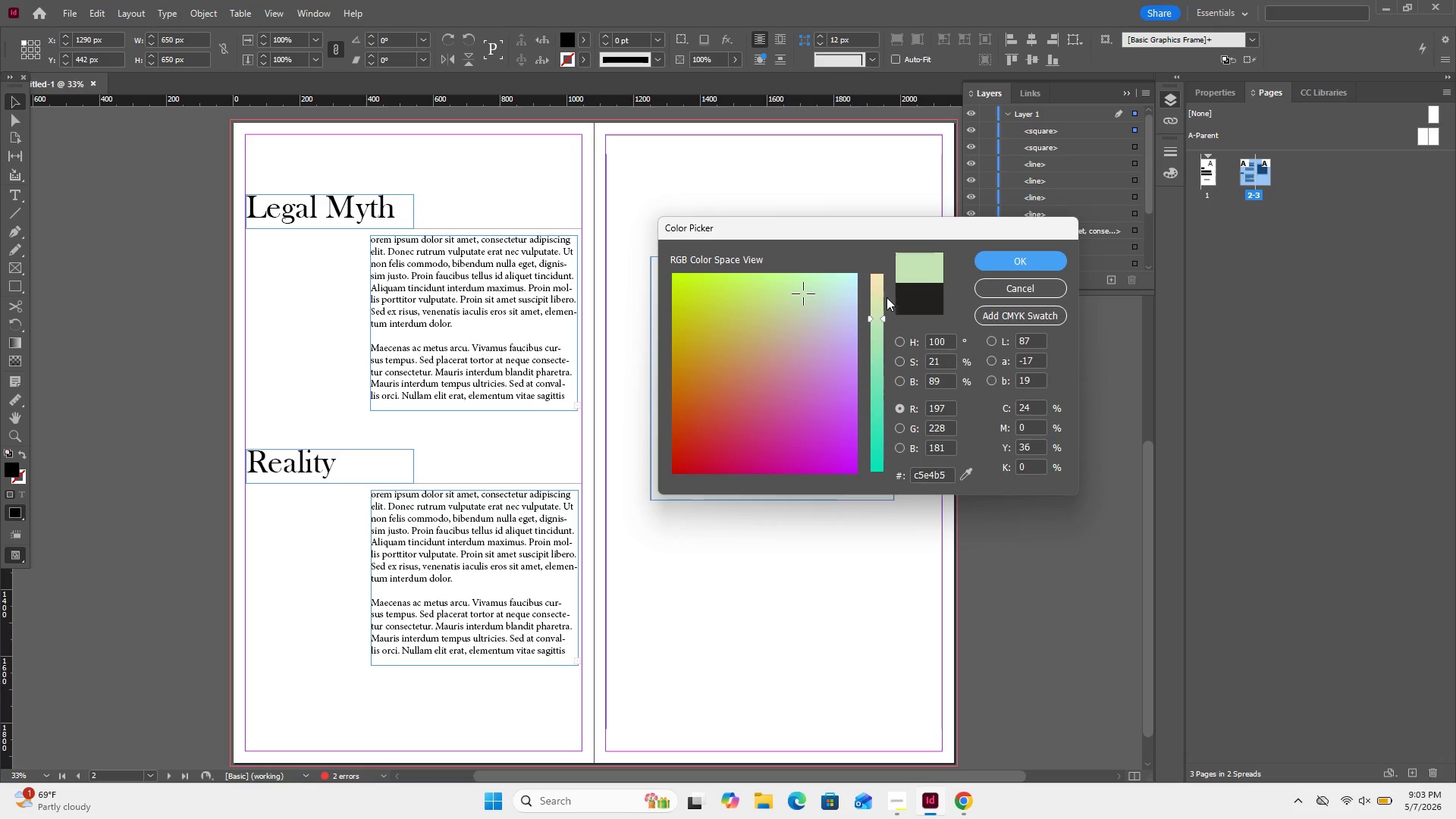 
left_click([882, 290])
 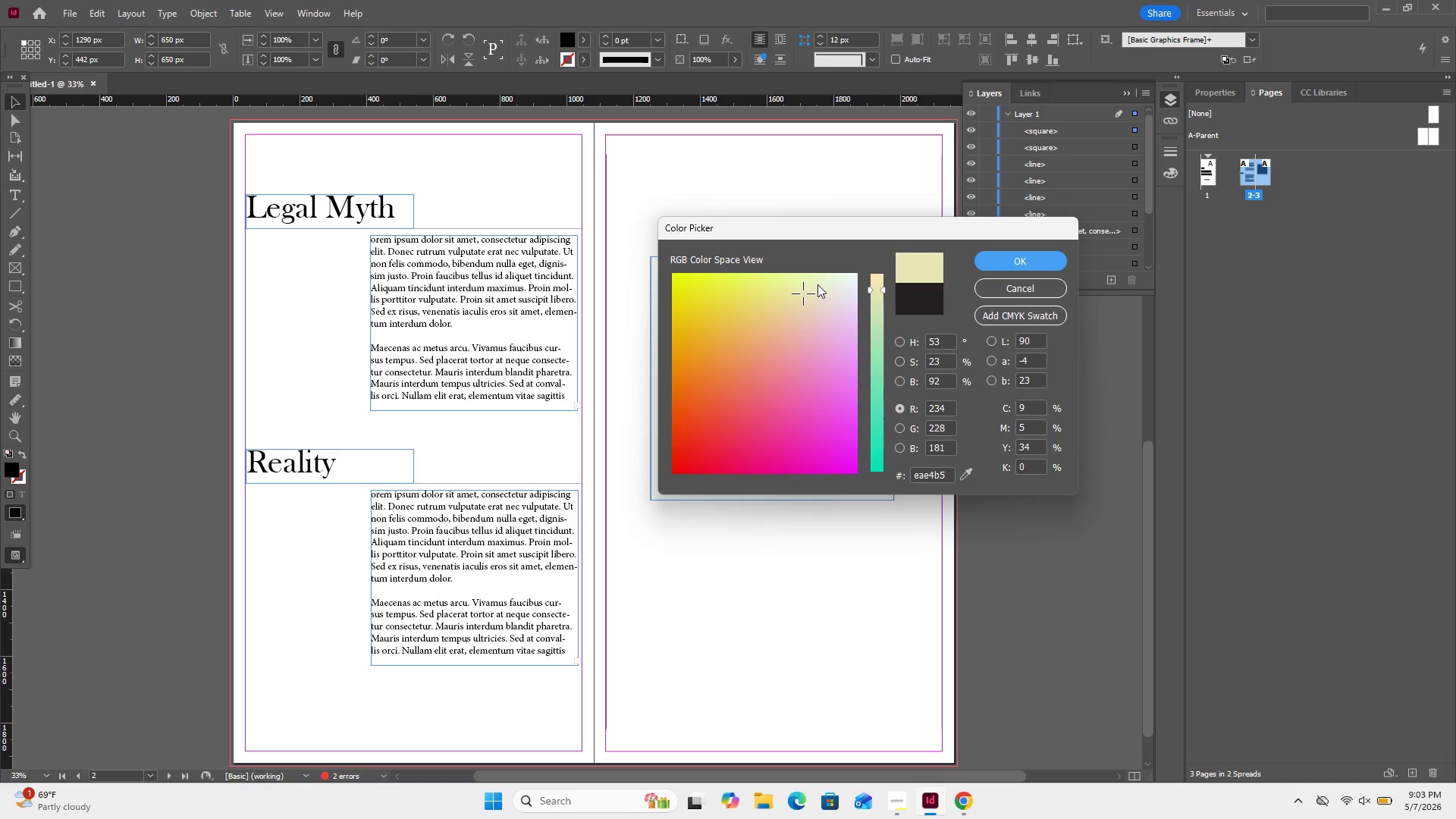 
left_click([817, 284])
 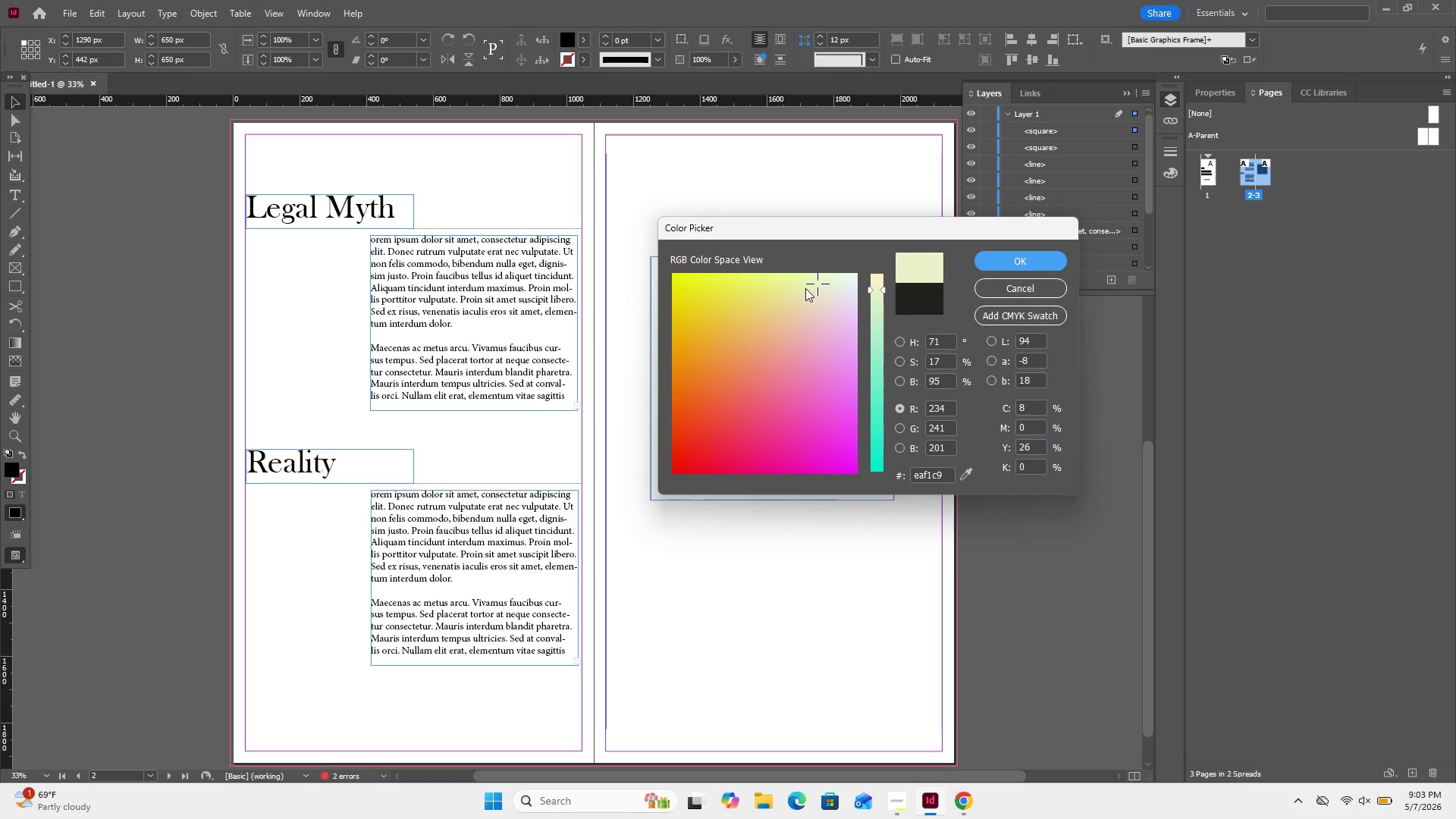 
left_click([802, 290])
 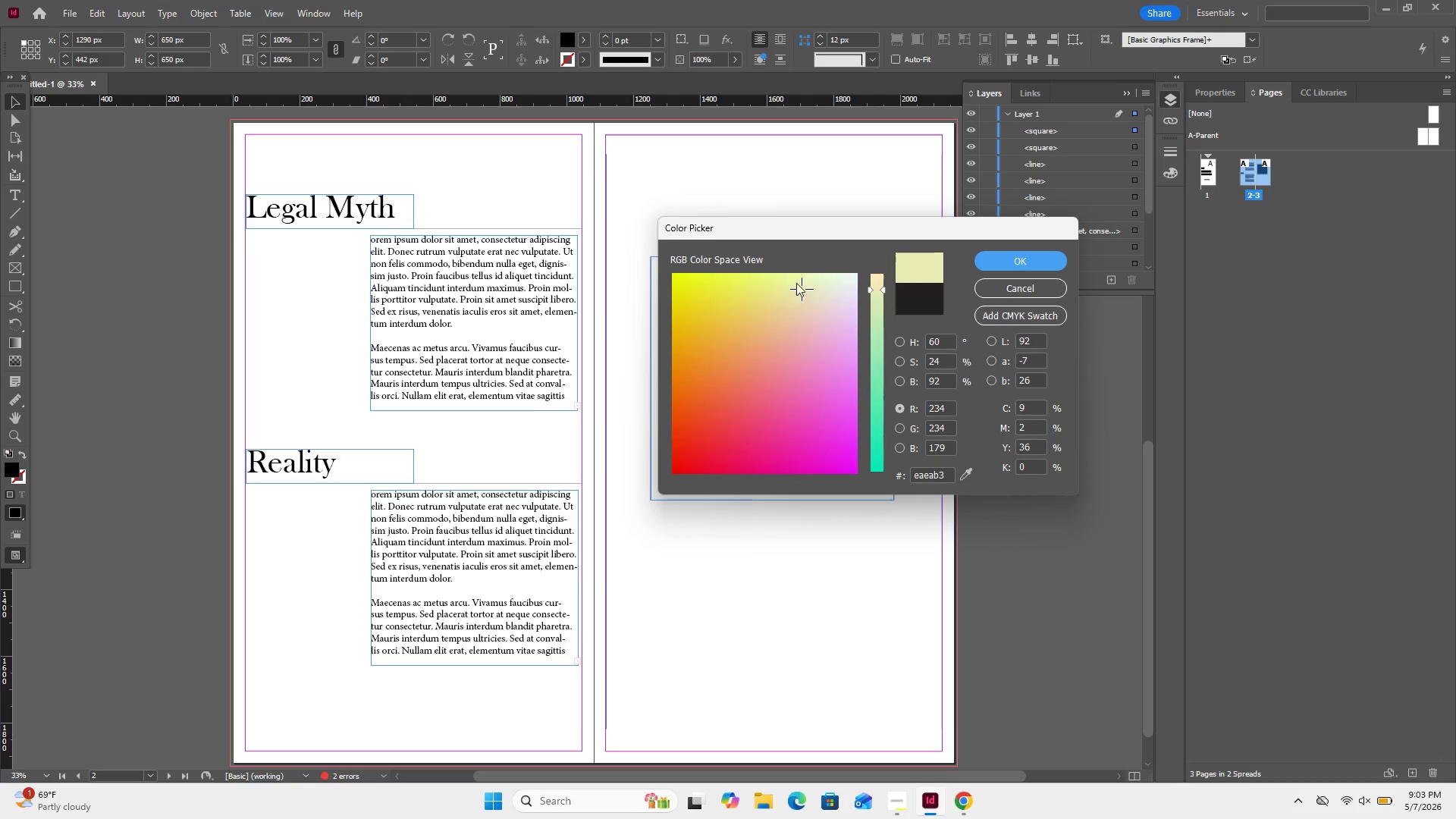 
left_click([795, 281])
 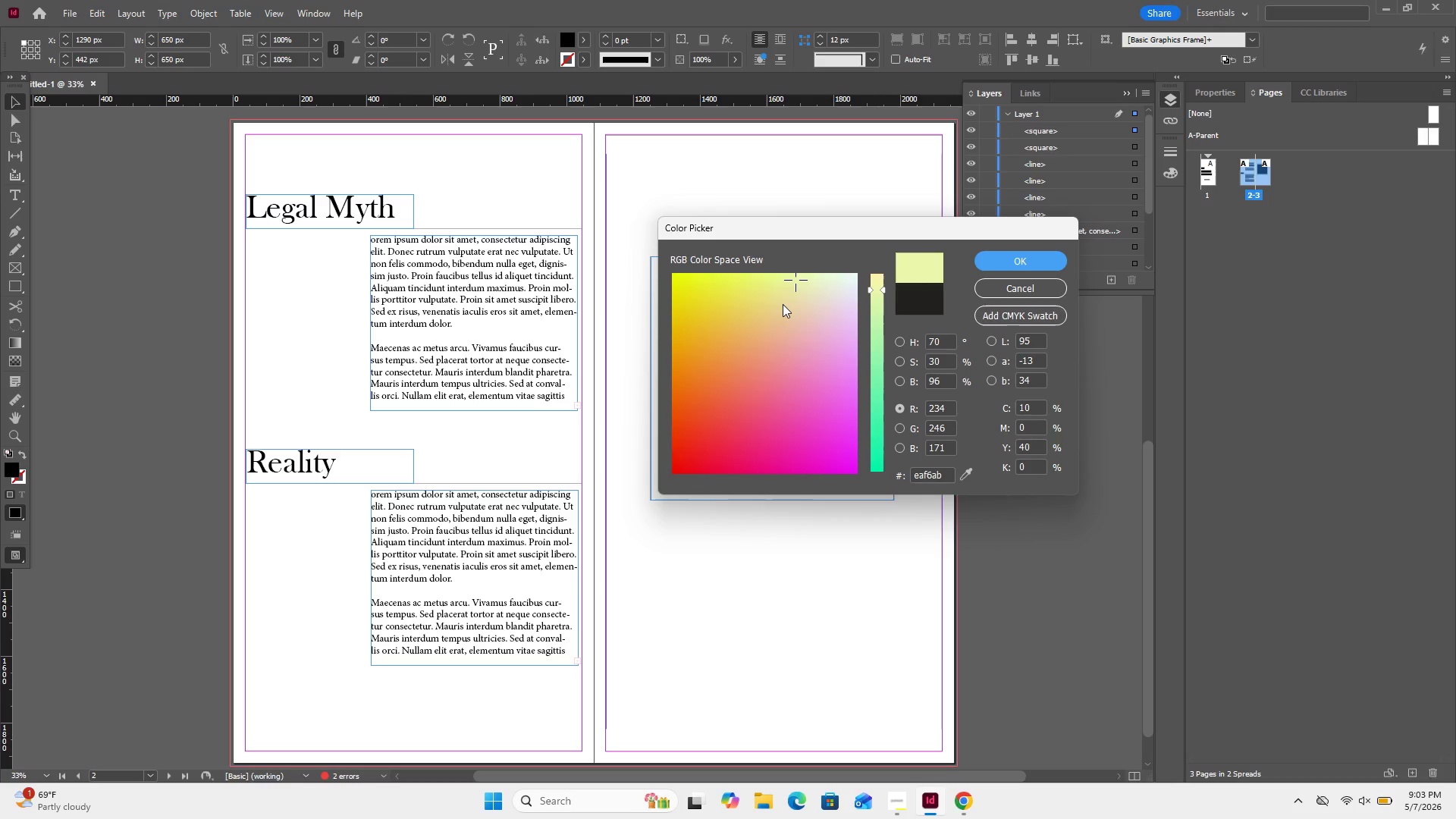 
left_click([783, 305])
 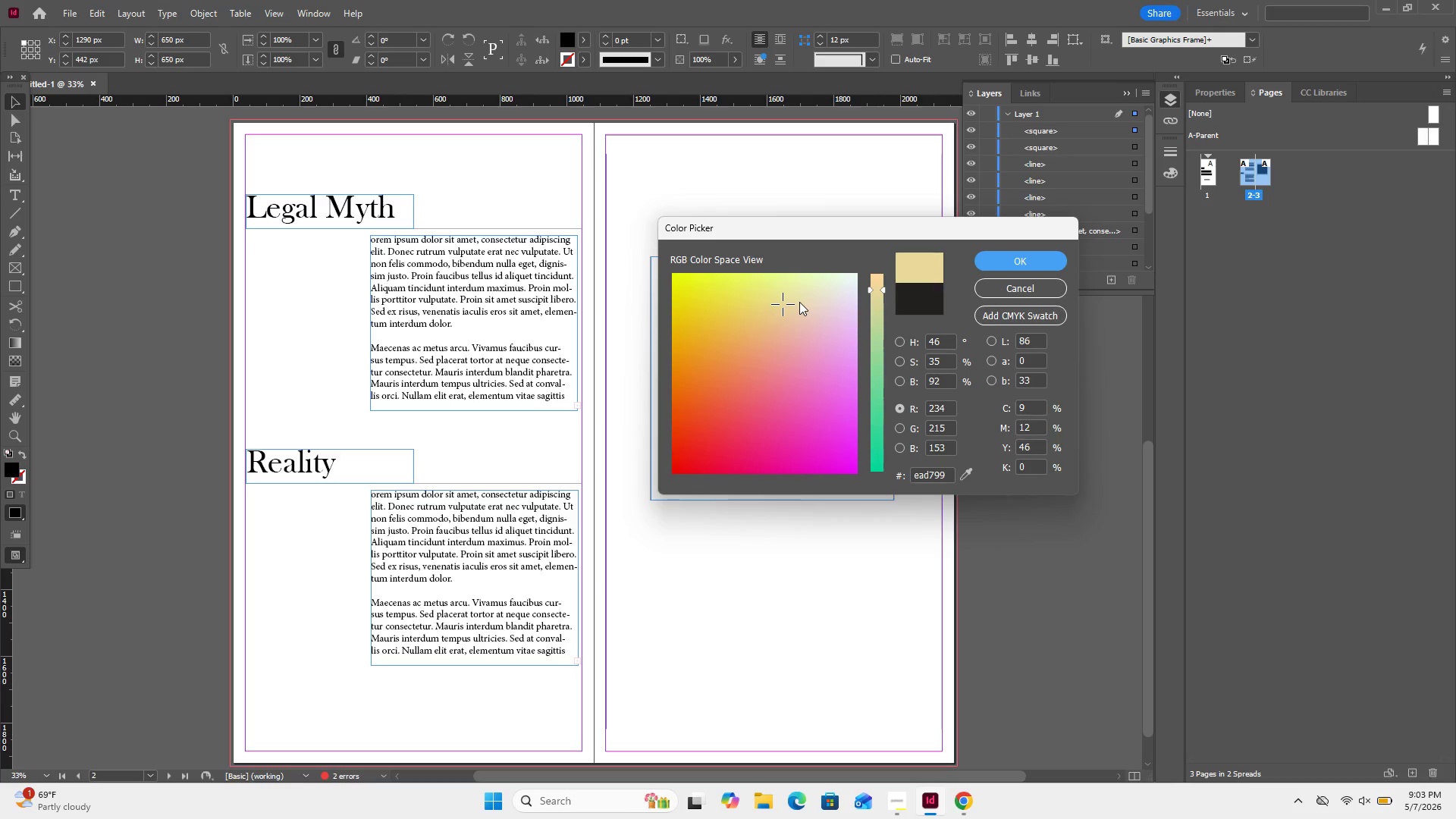 
left_click([799, 302])
 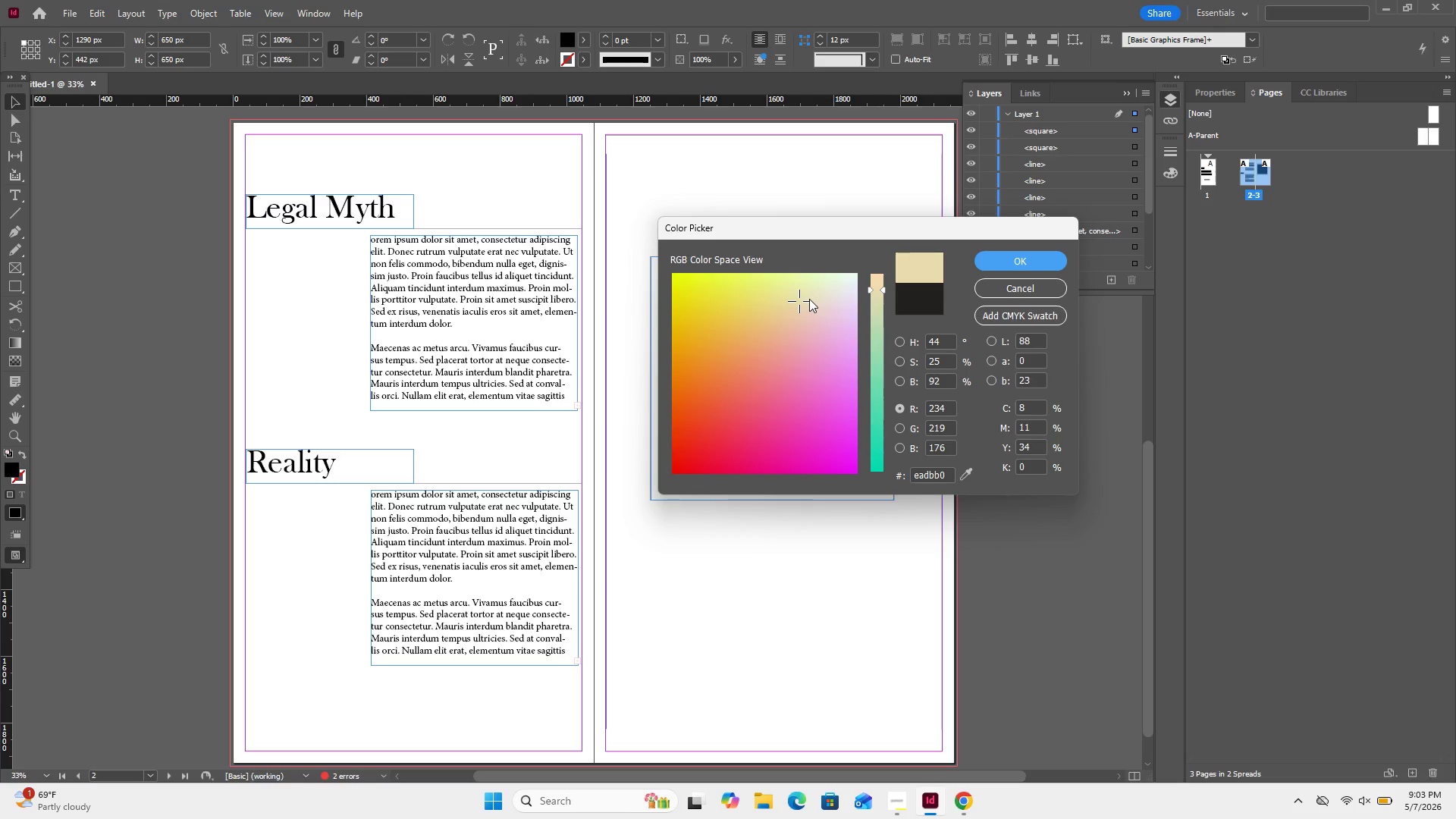 
left_click([809, 299])
 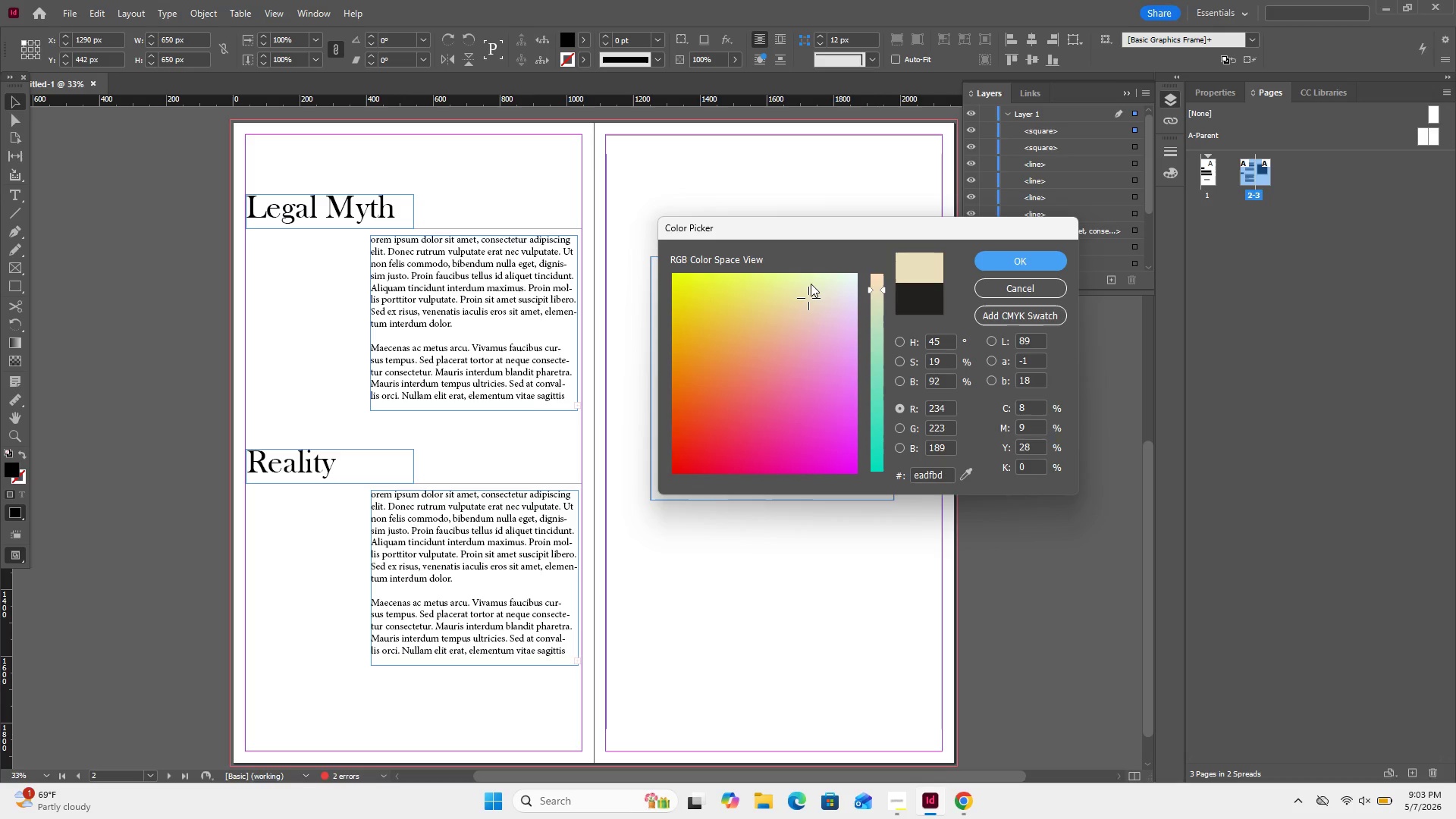 
left_click([811, 284])
 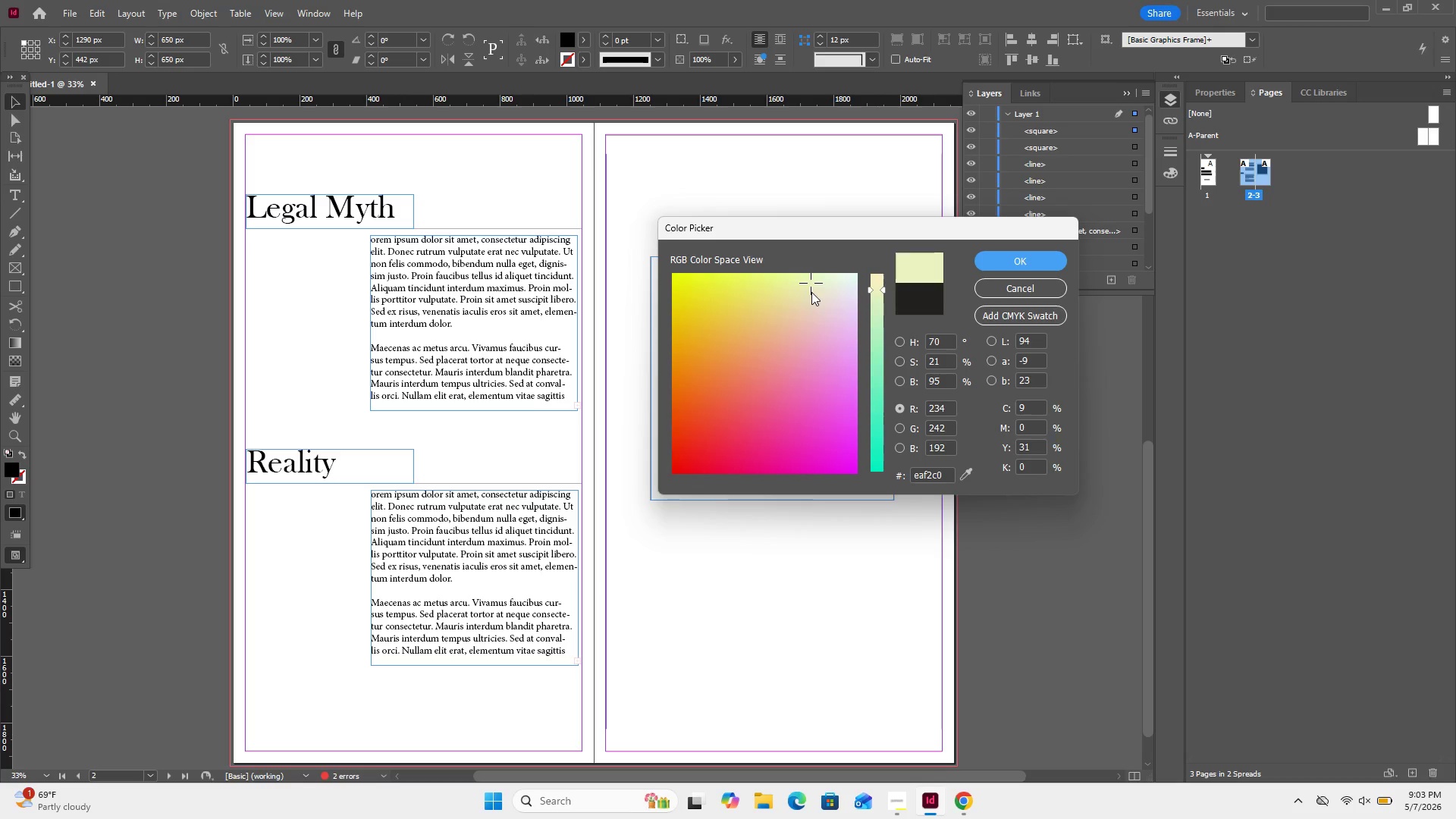 
left_click([812, 293])
 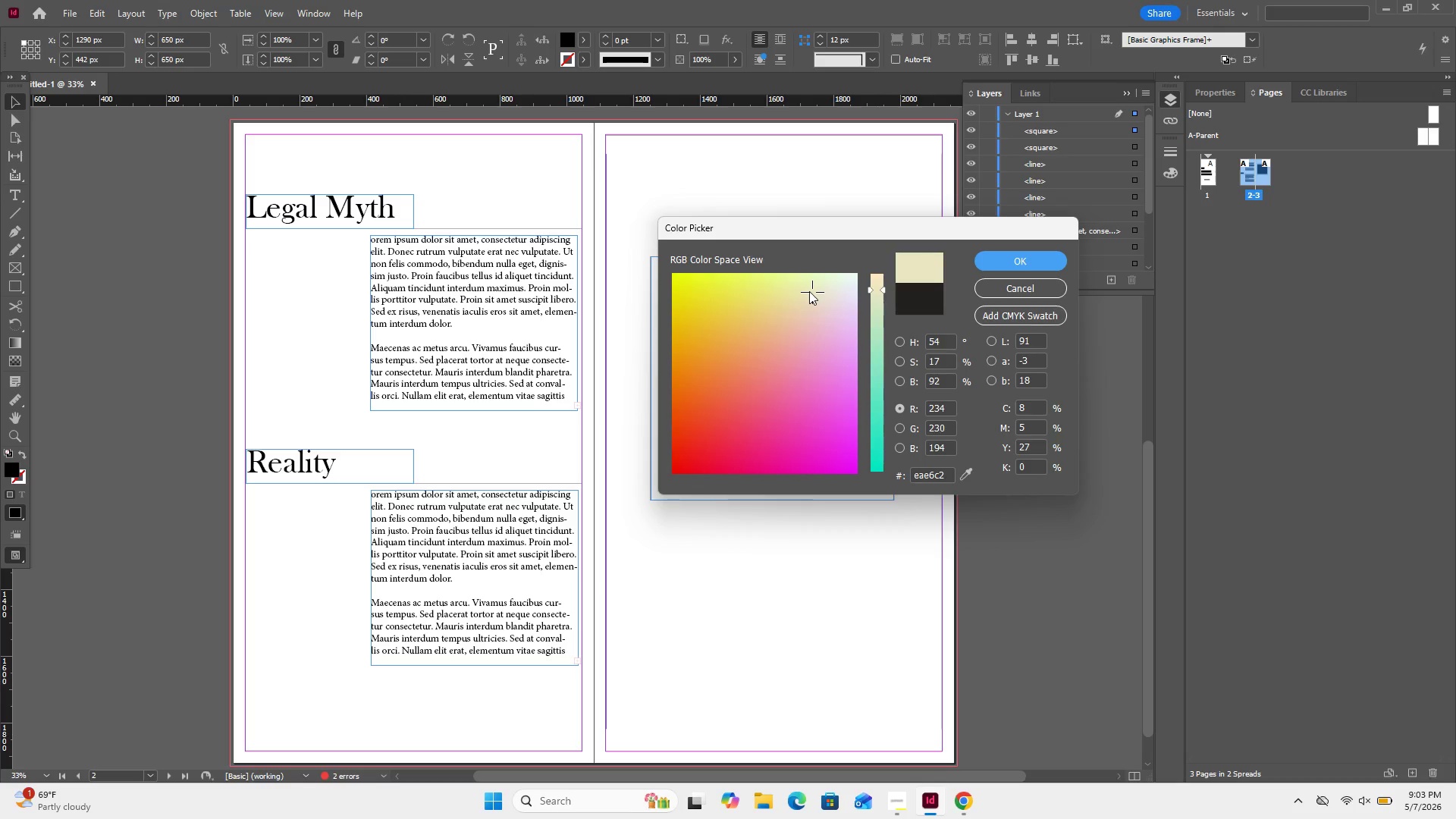 
left_click([809, 291])
 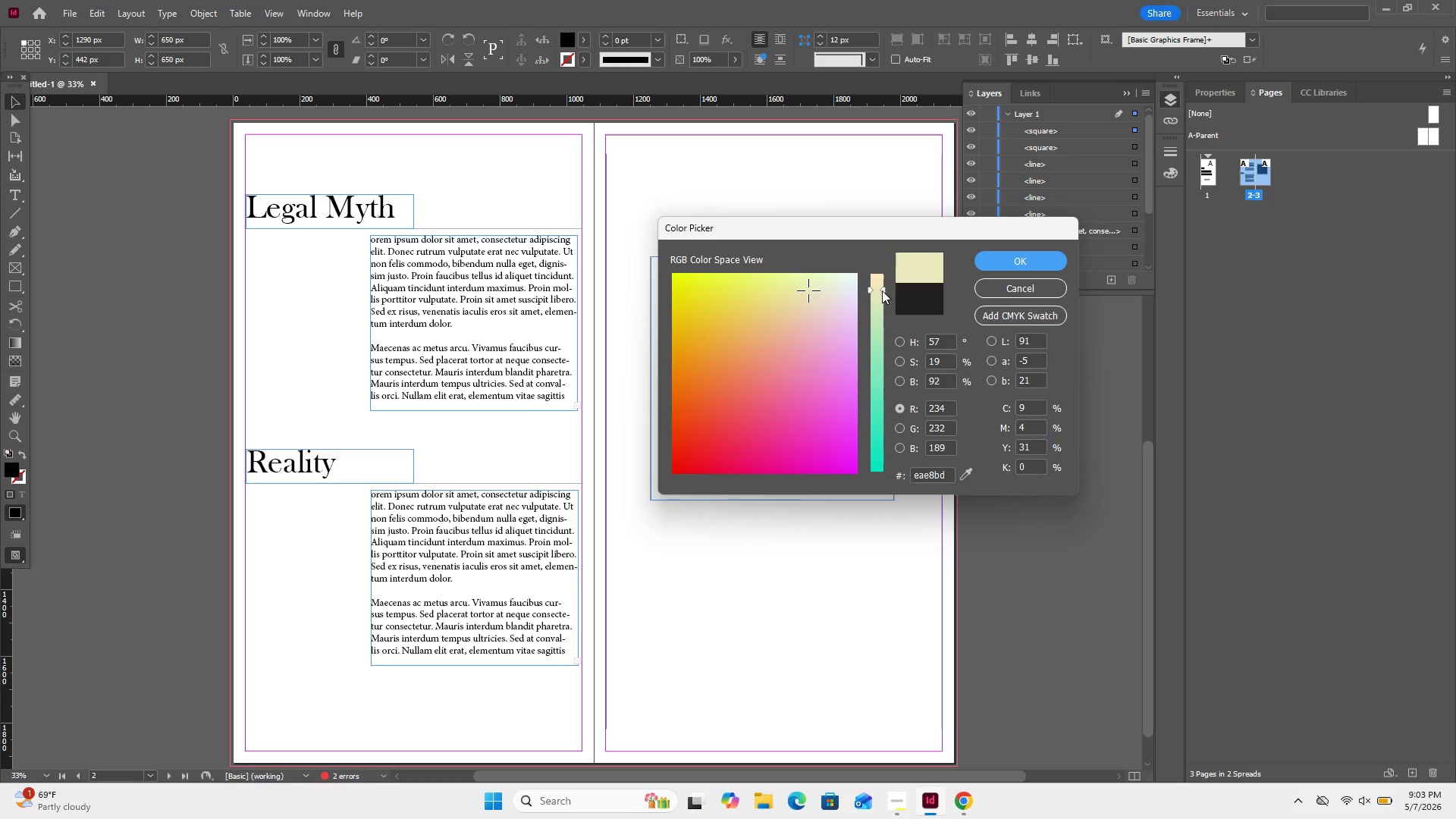 
left_click_drag(start_coordinate=[882, 290], to_coordinate=[894, 271])
 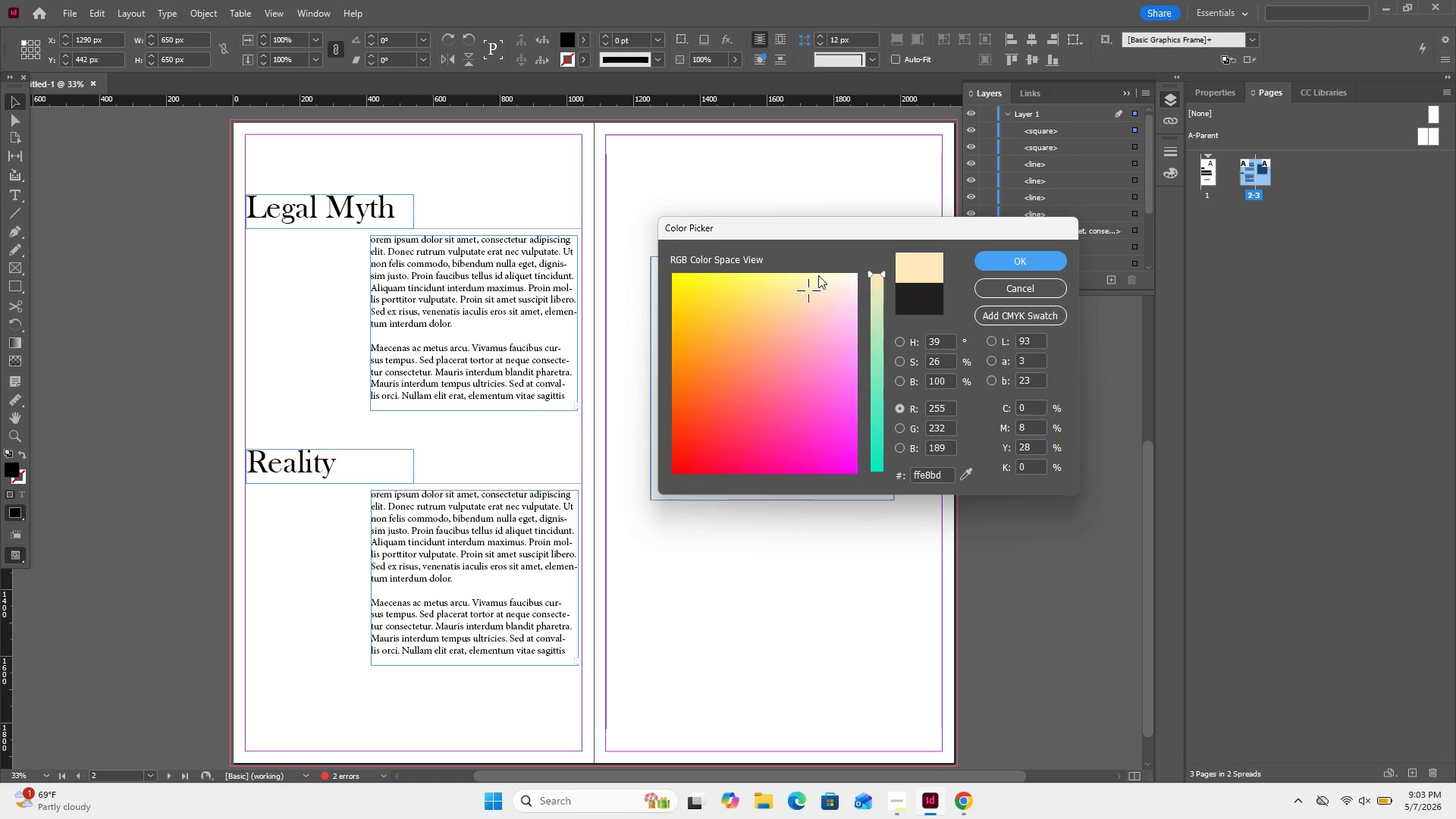 
left_click([818, 281])
 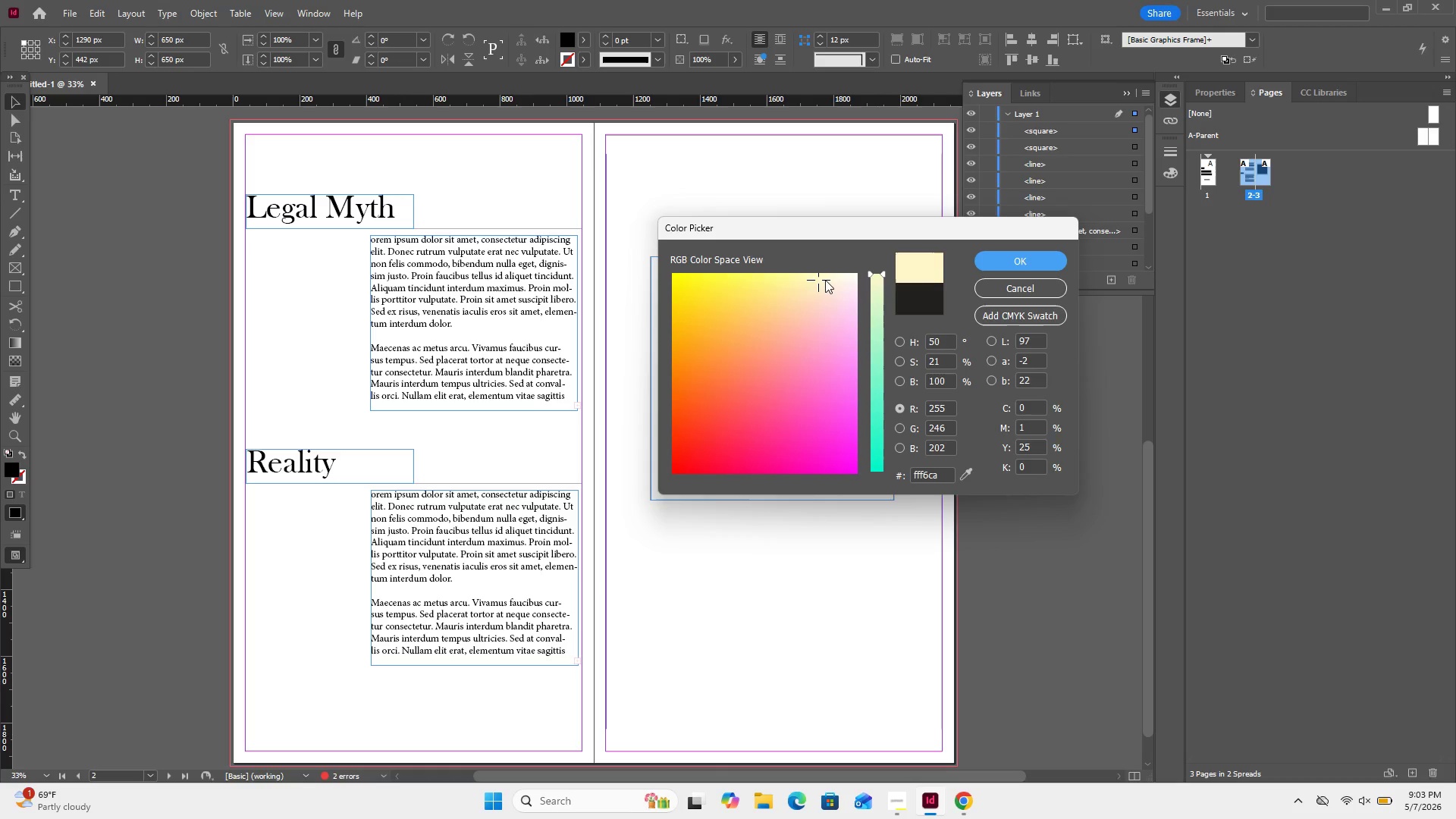 
left_click([825, 280])
 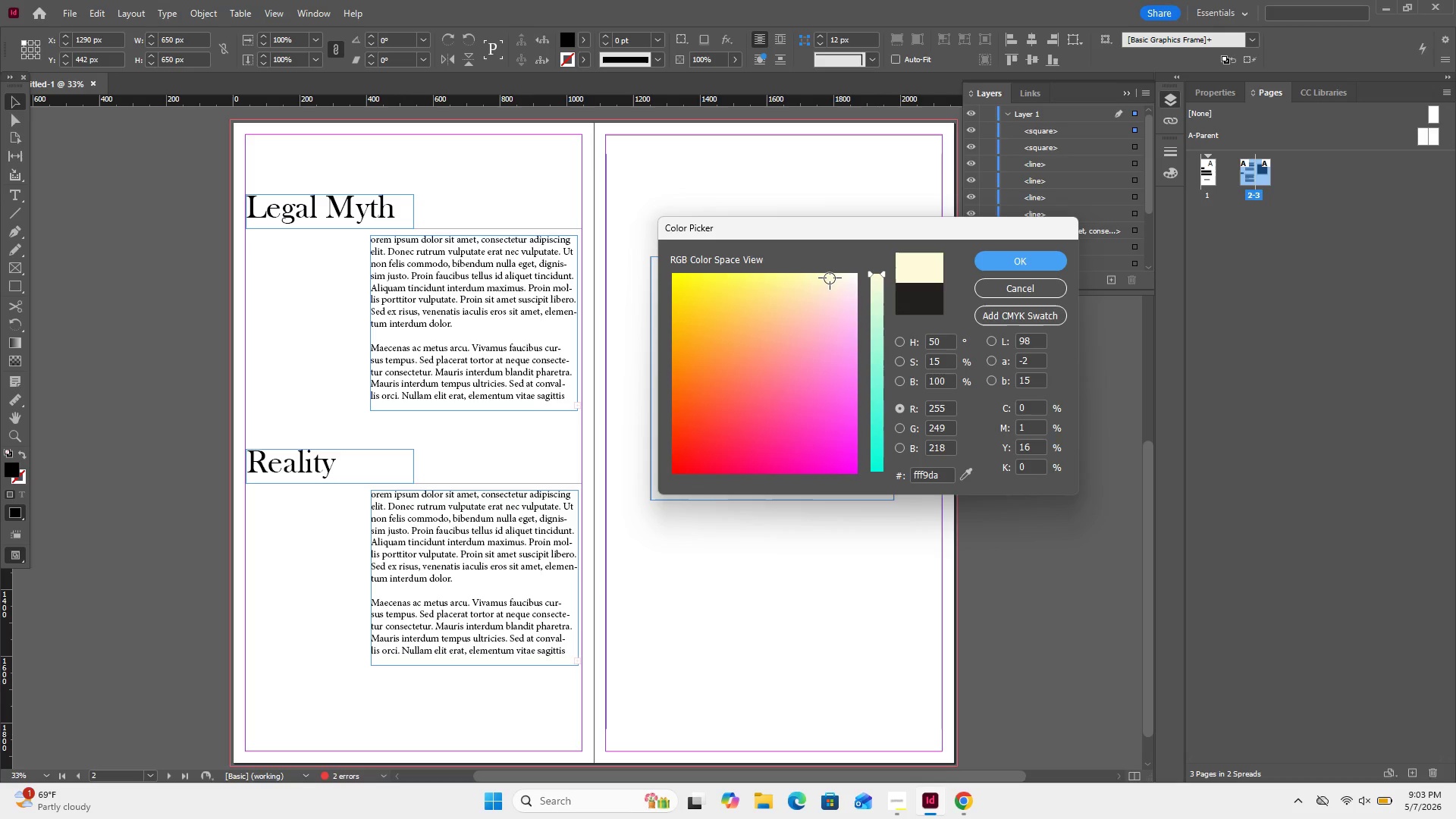 
left_click([830, 278])
 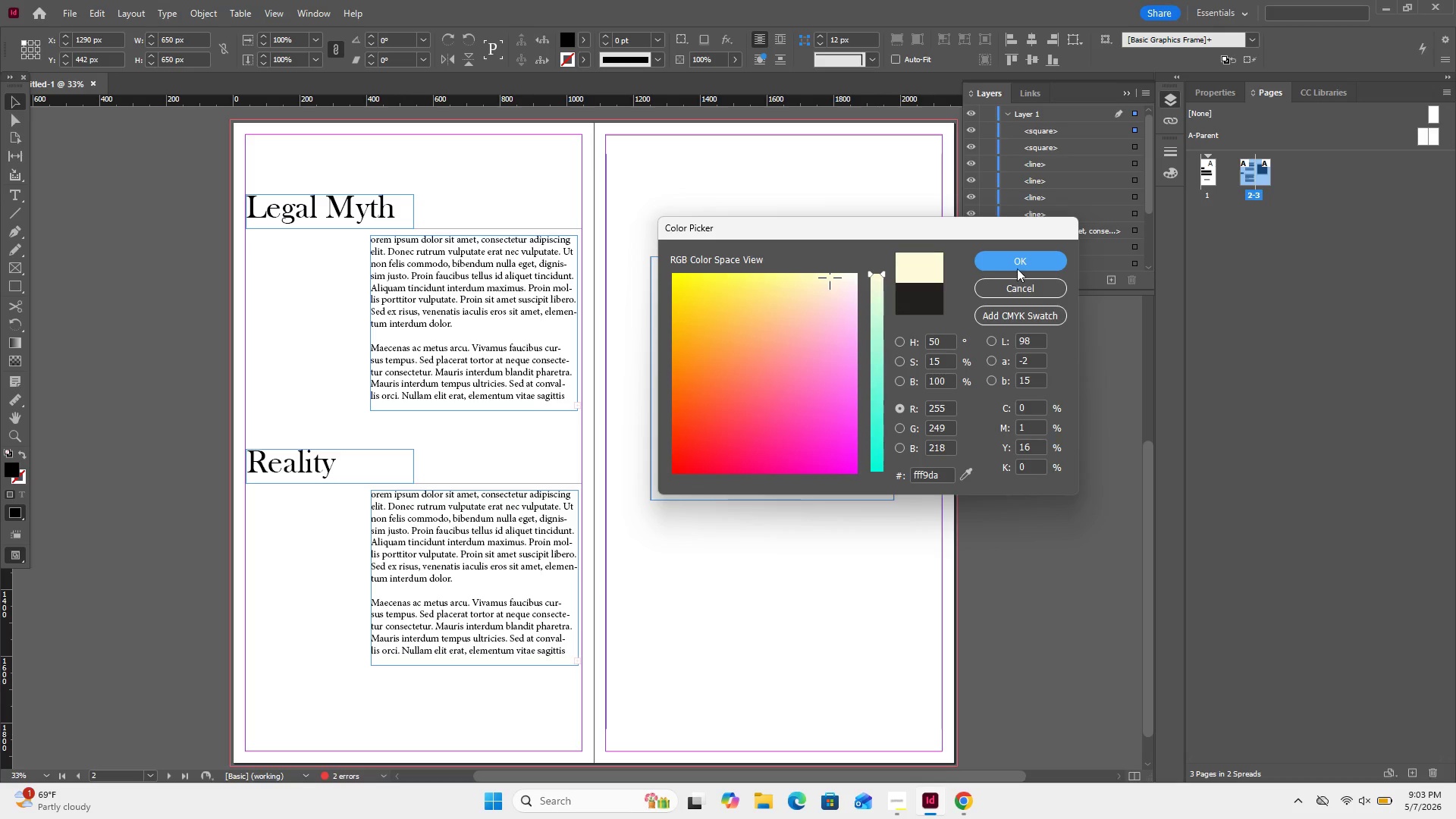 
left_click([1027, 262])
 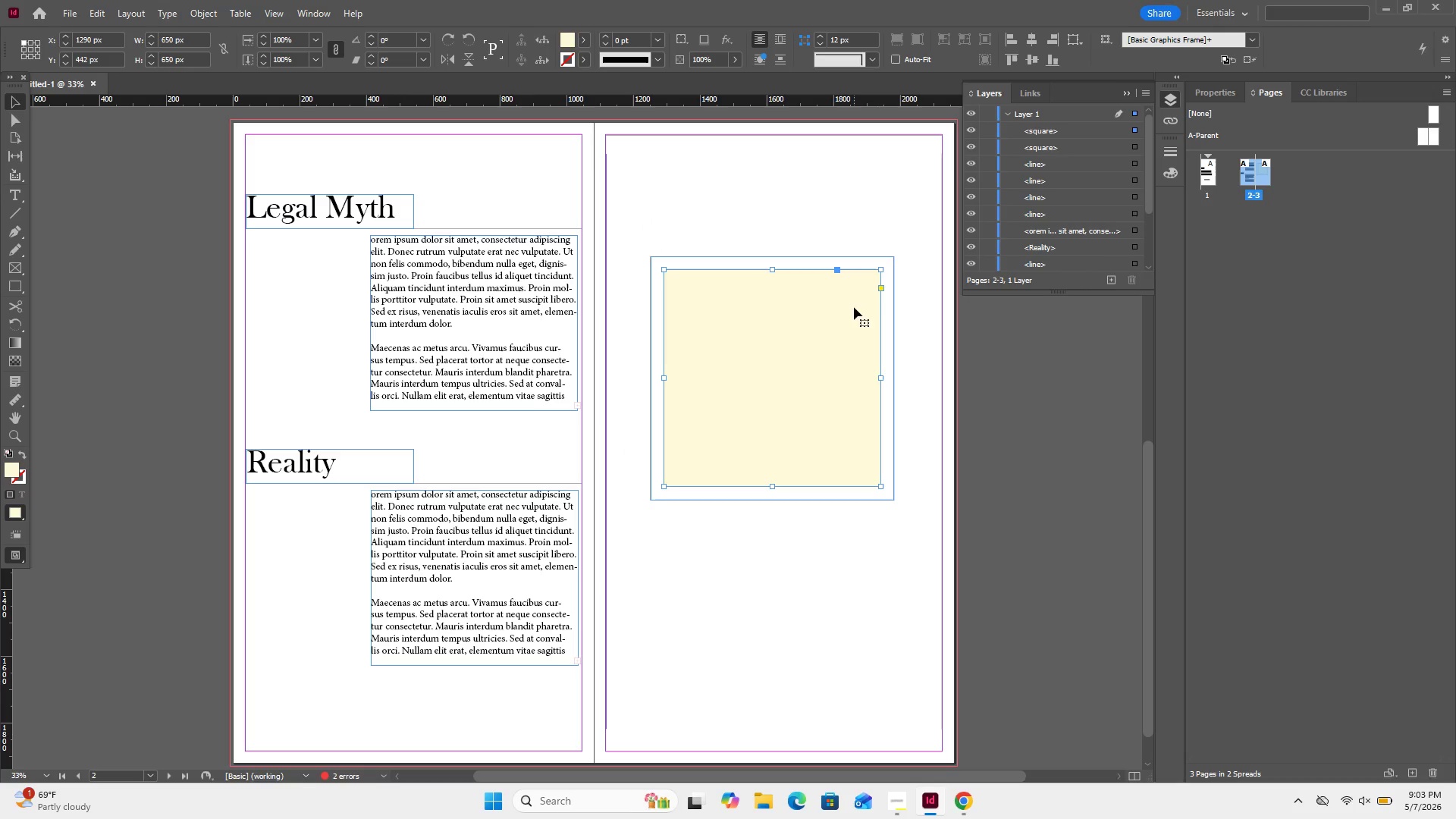 
left_click([924, 201])
 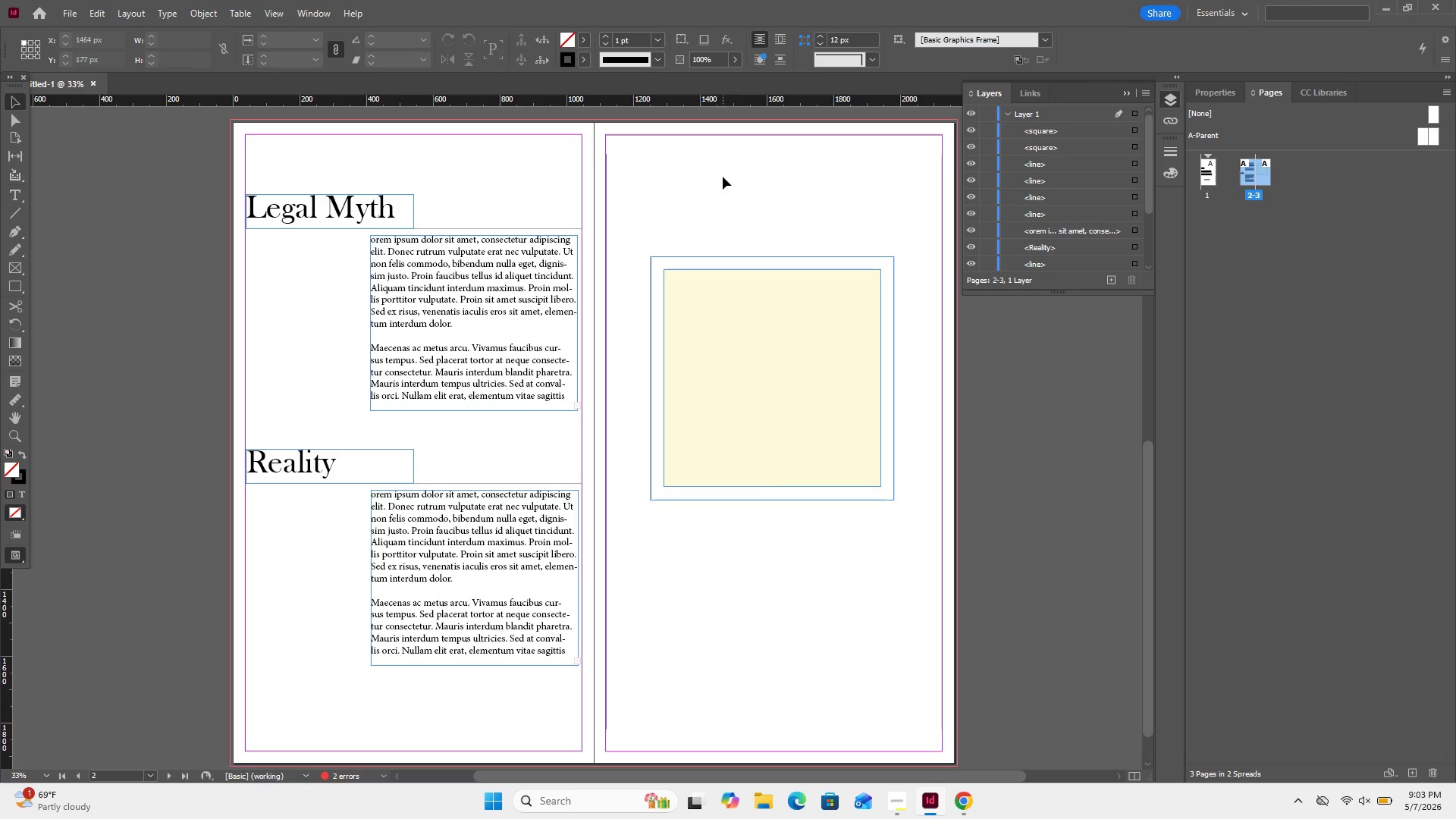 
left_click_drag(start_coordinate=[723, 177], to_coordinate=[735, 621])
 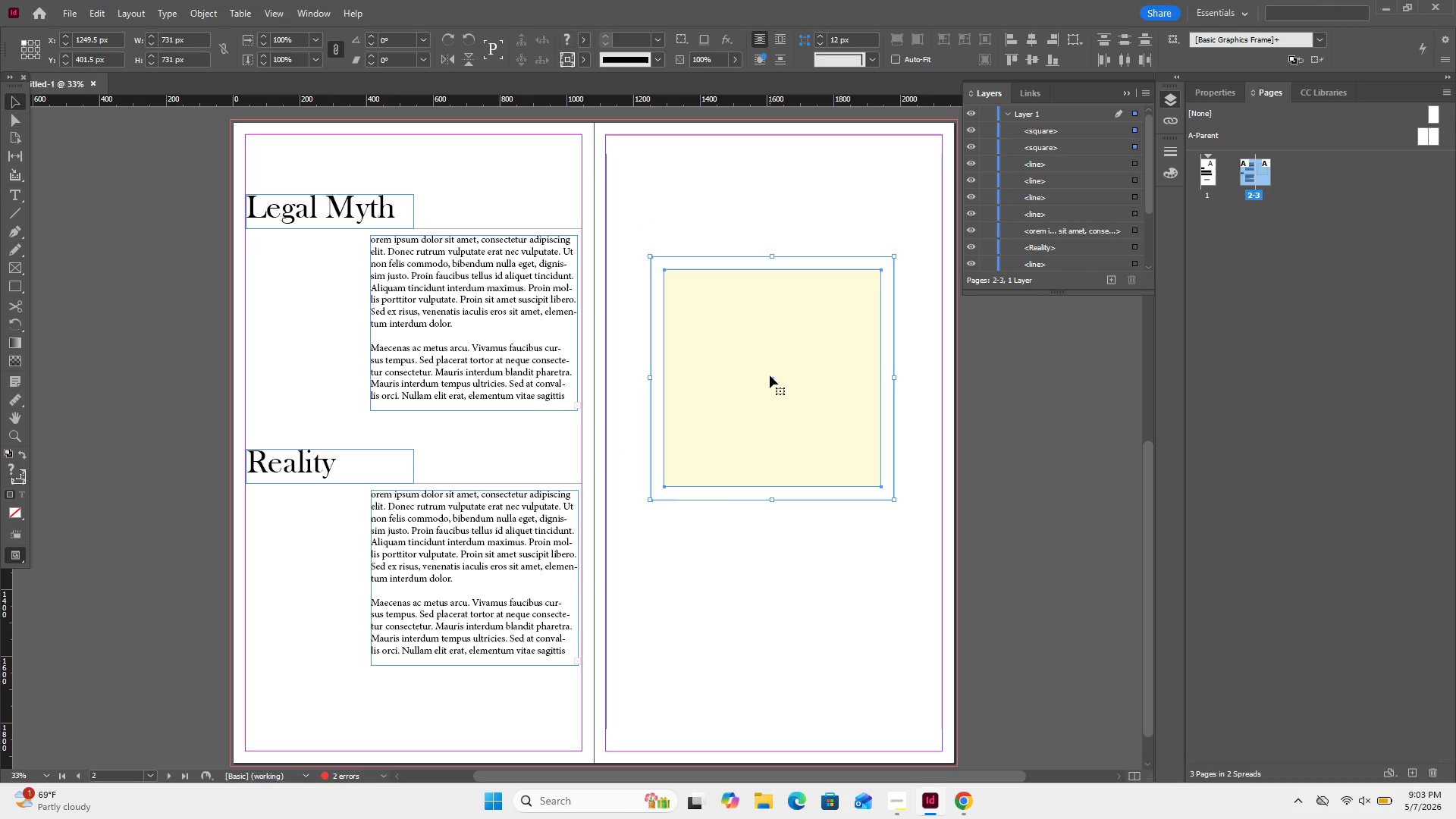 
left_click_drag(start_coordinate=[770, 377], to_coordinate=[770, 433])
 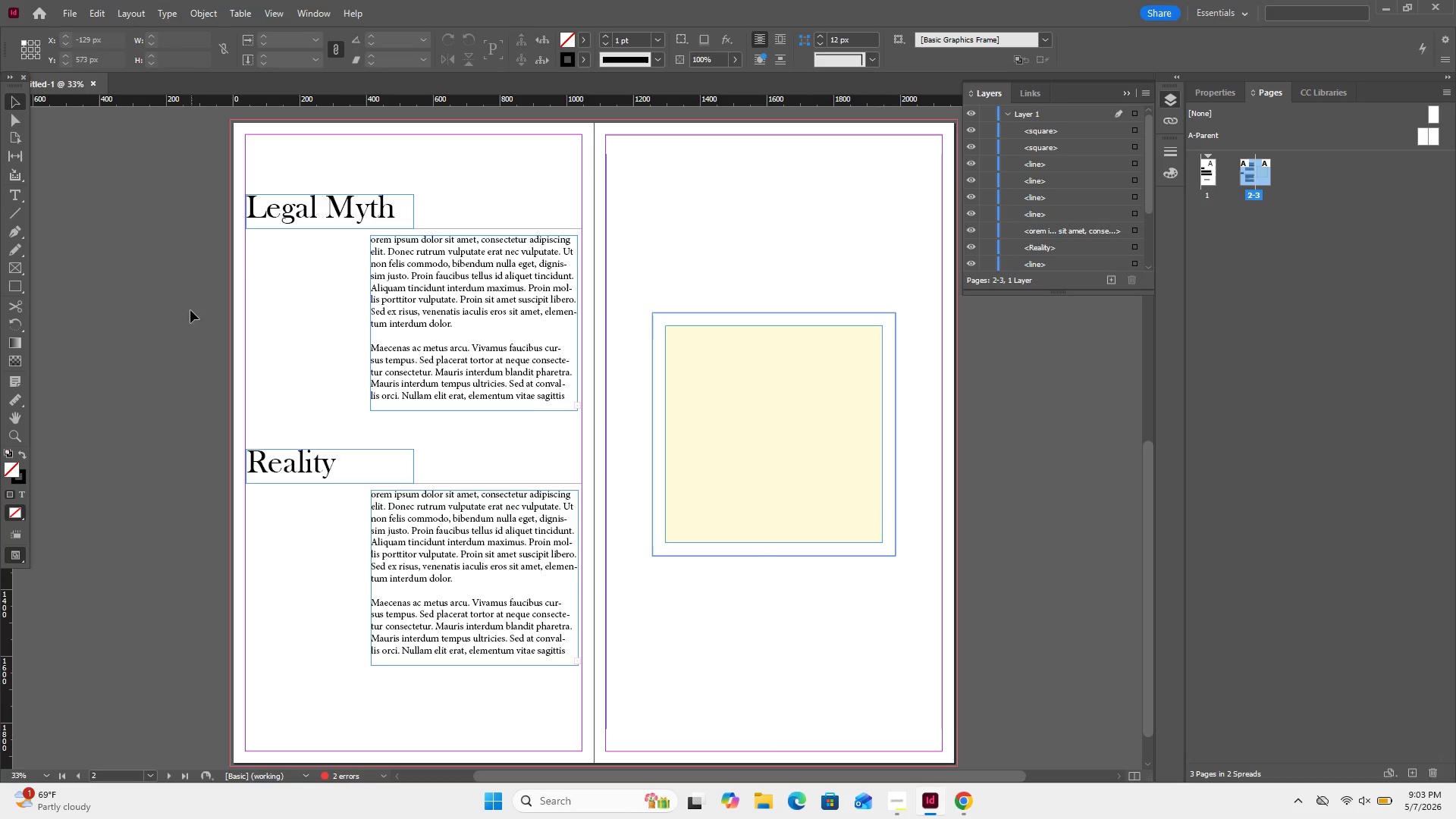 
wait(5.34)
 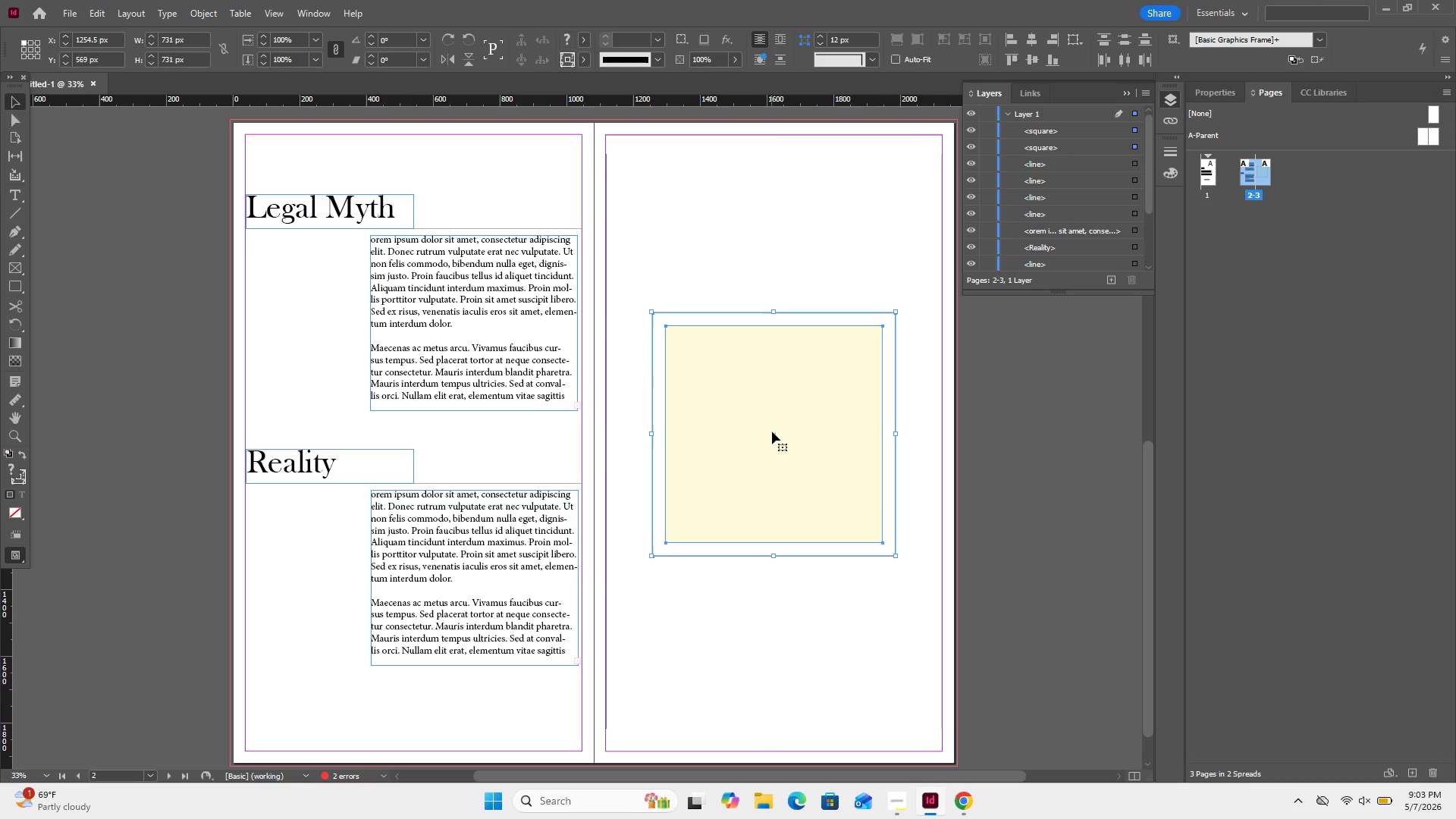 
double_click([303, 213])
 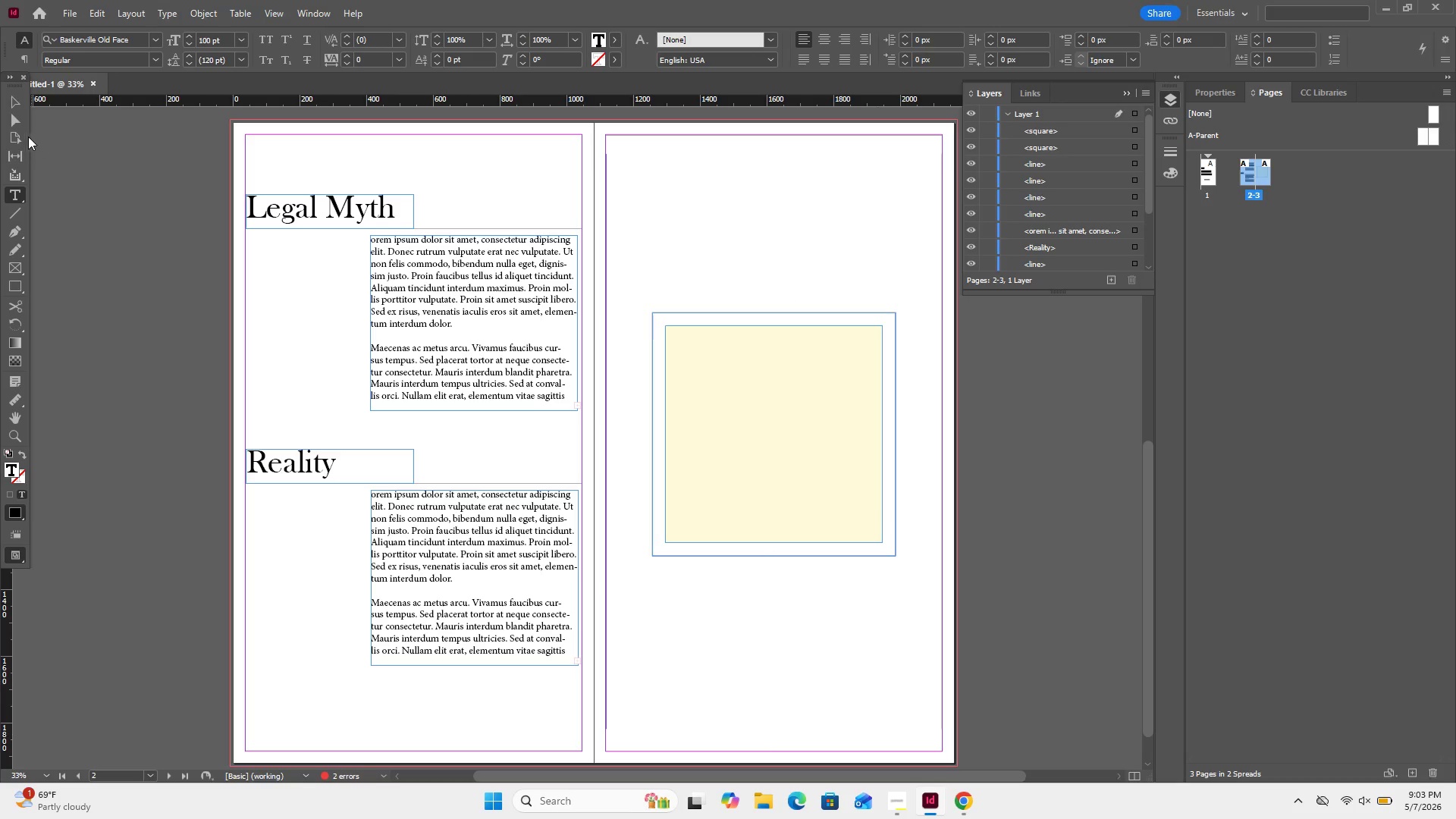 
left_click([17, 108])
 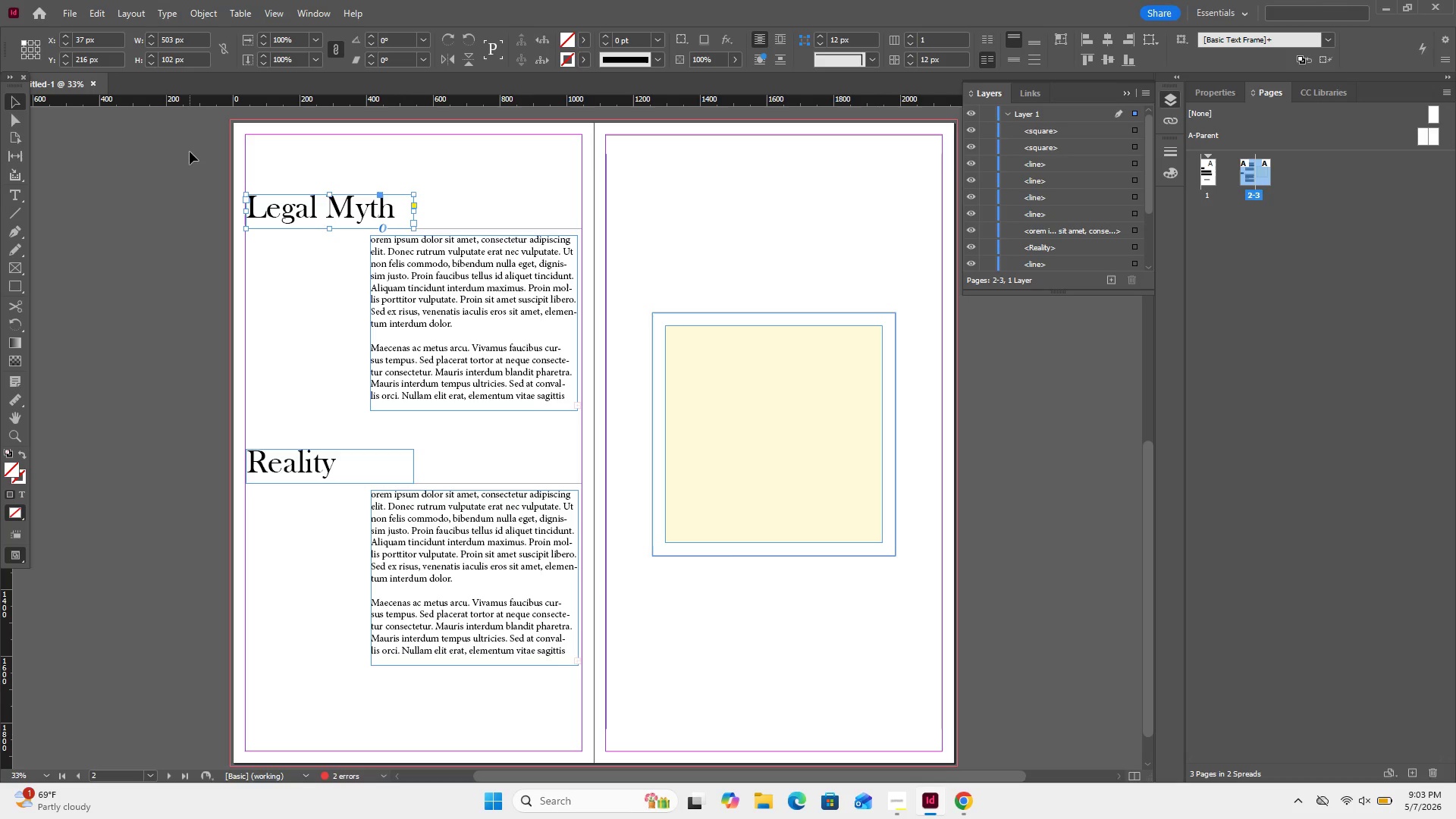 
key(Control+C)
 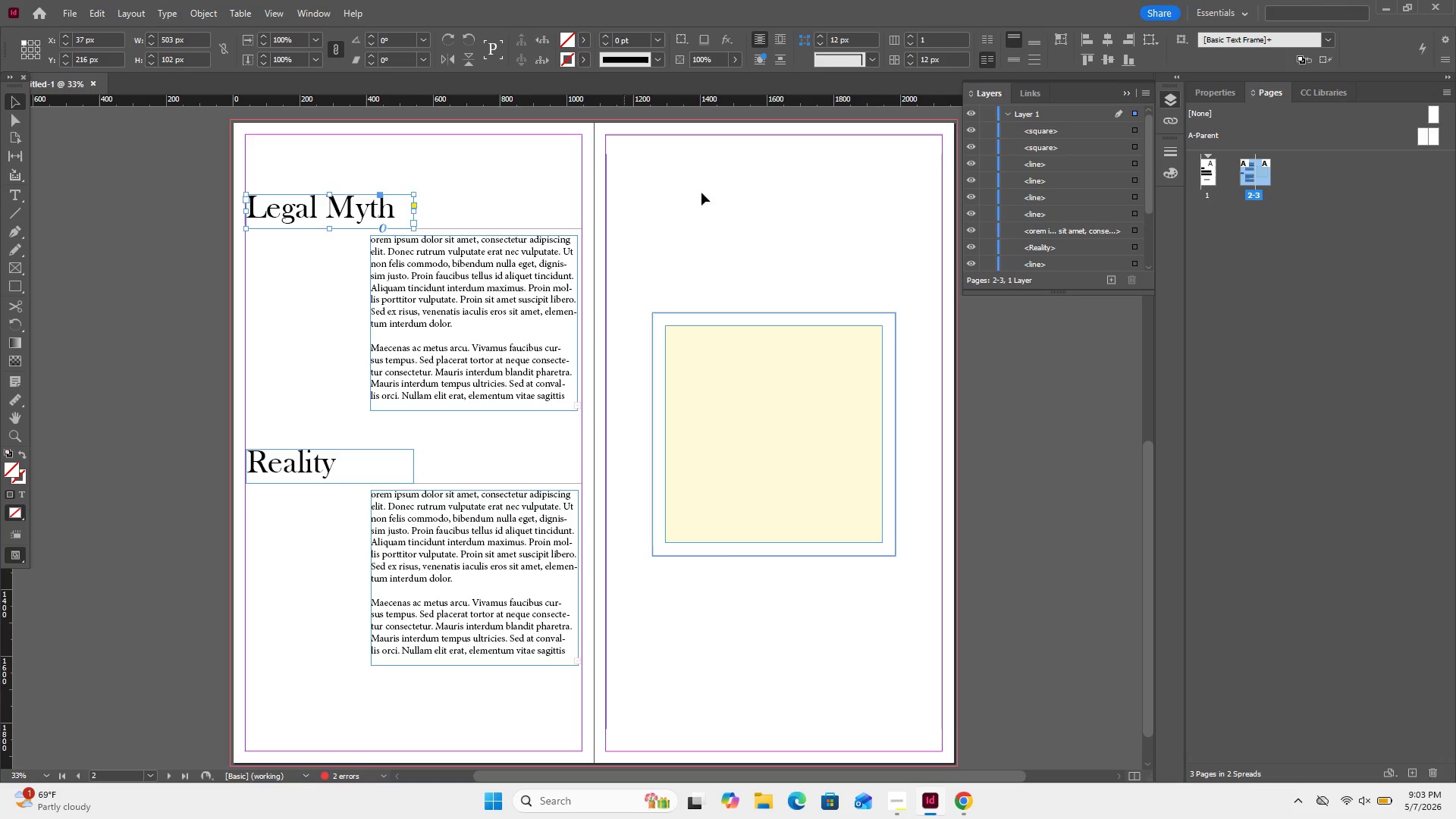 
left_click([683, 219])
 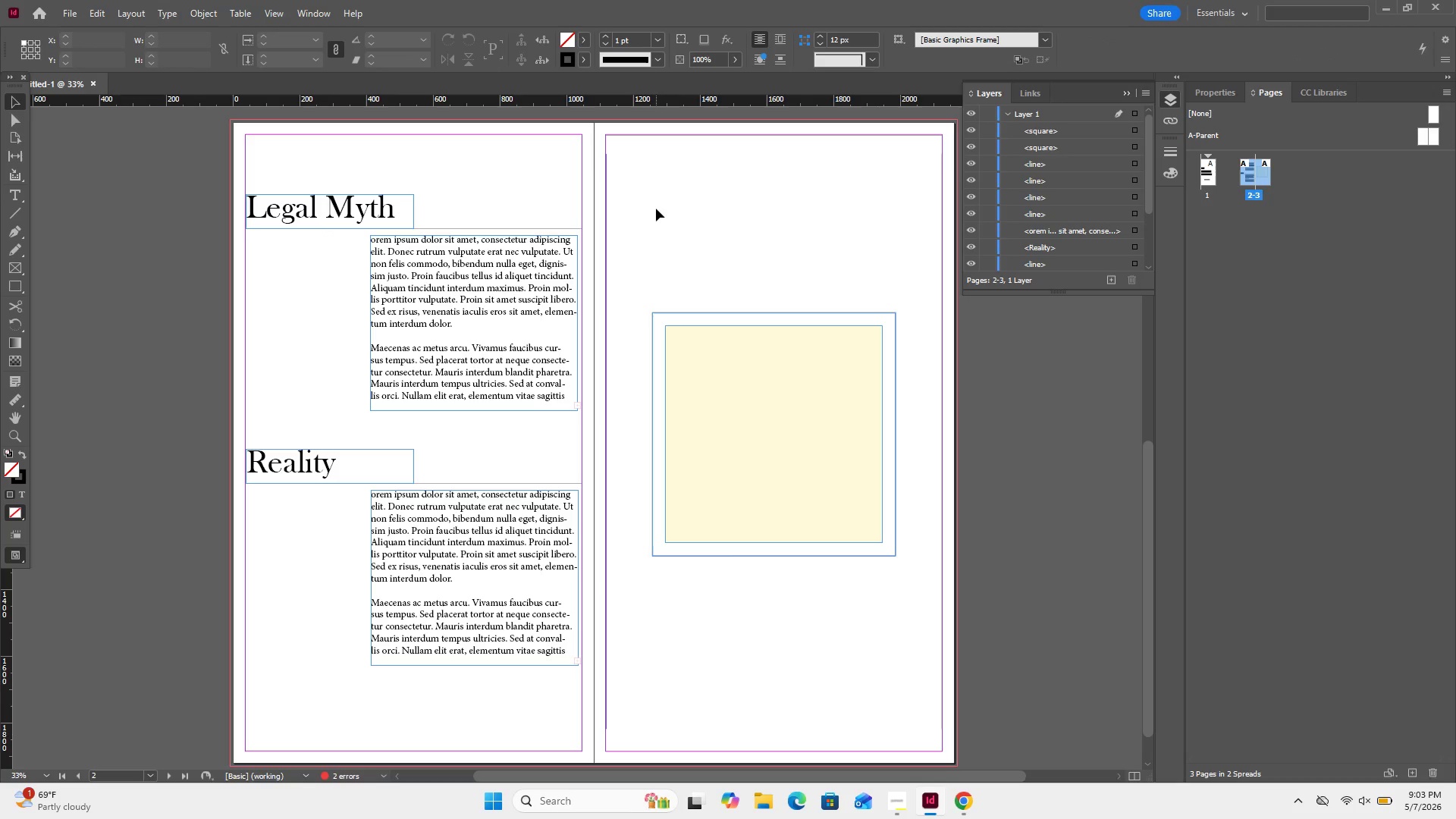 
key(Control+V)
 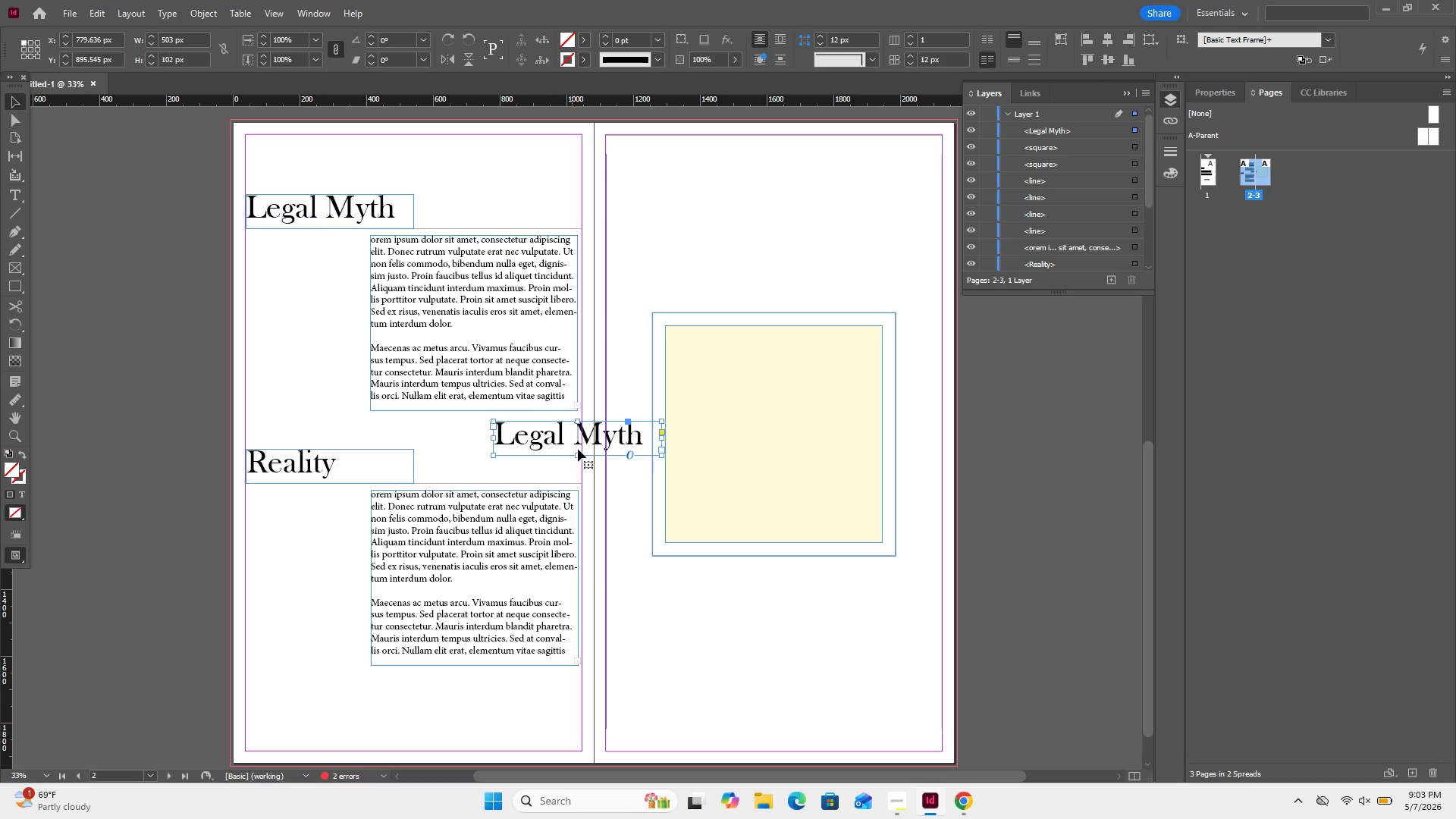 
left_click_drag(start_coordinate=[610, 440], to_coordinate=[726, 210])
 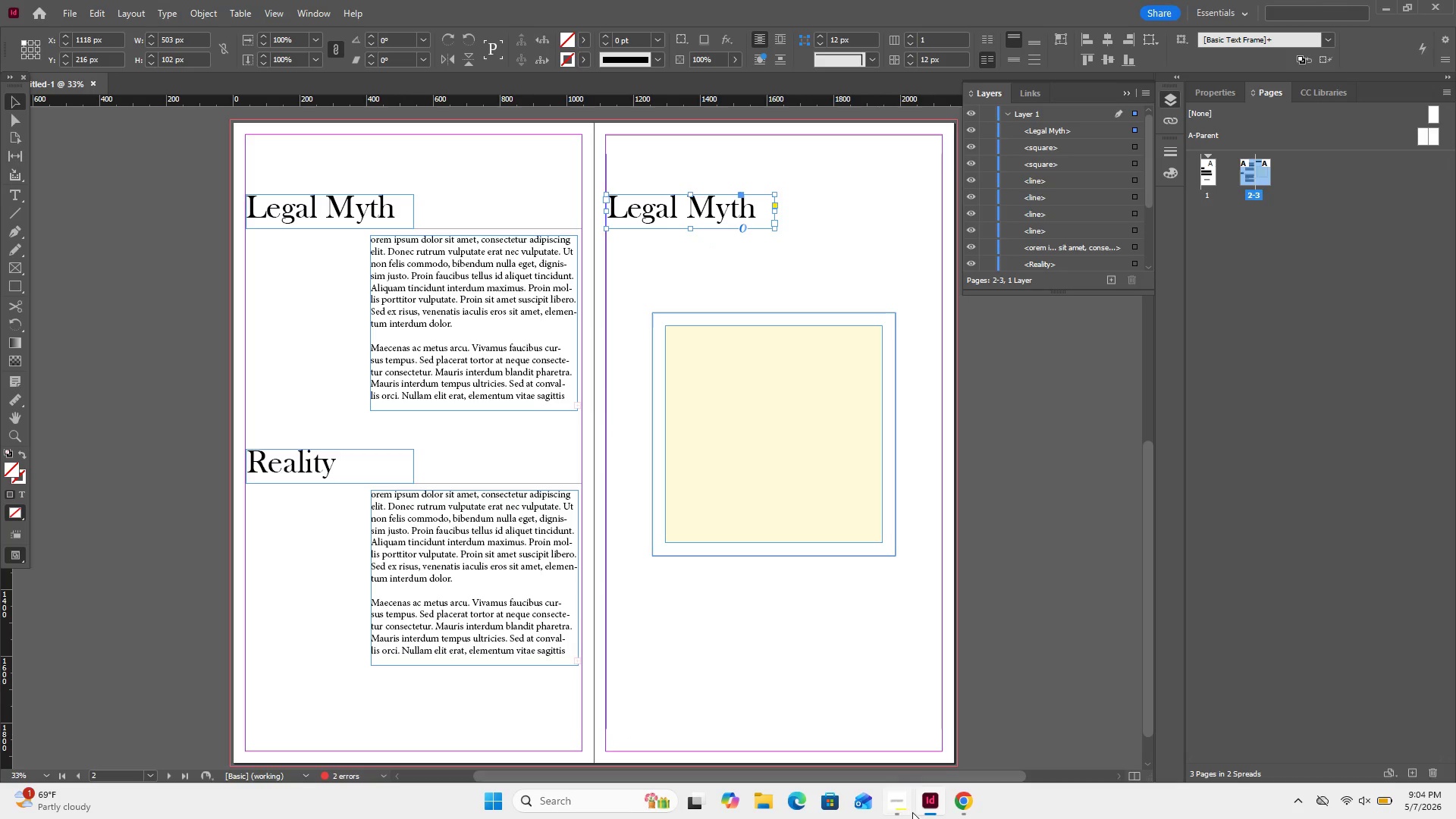 
left_click([897, 818])